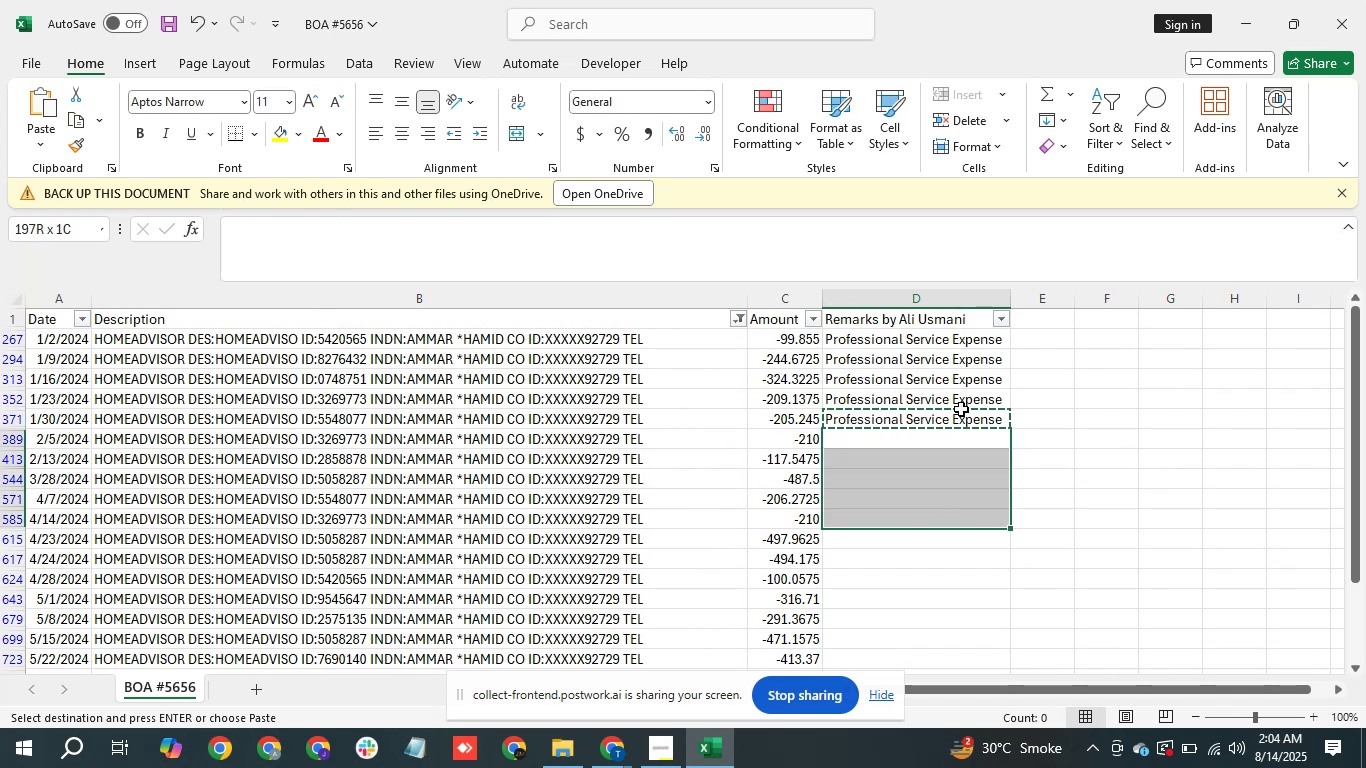 
key(Shift+ArrowDown)
 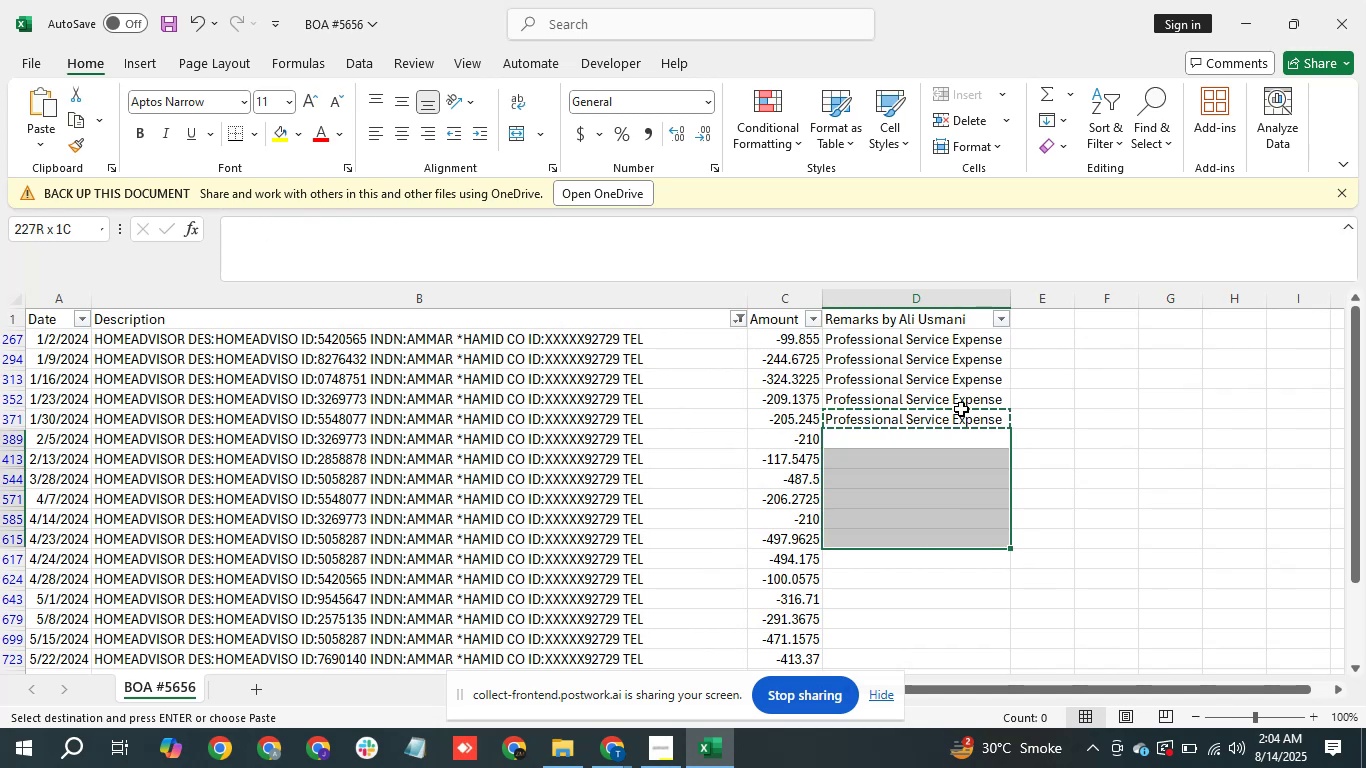 
key(Shift+ArrowDown)
 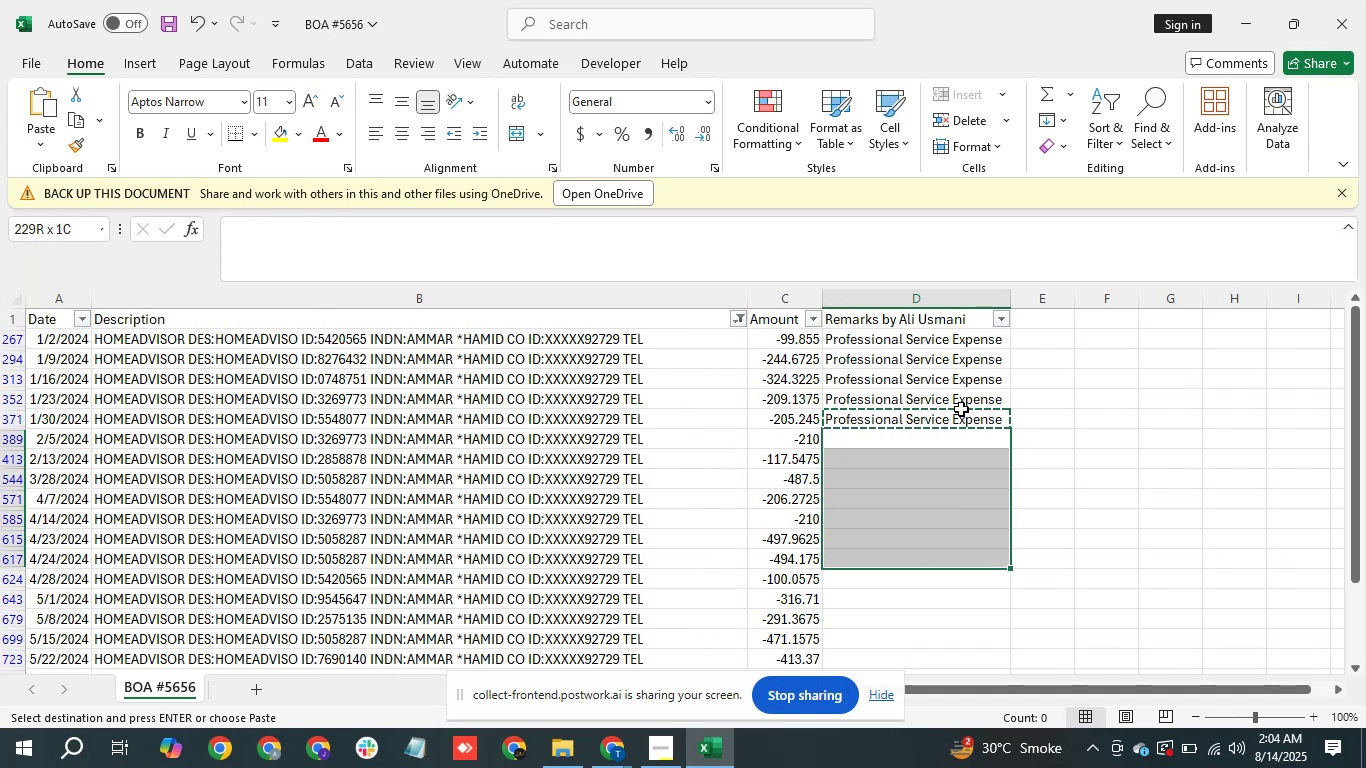 
key(Shift+ArrowDown)
 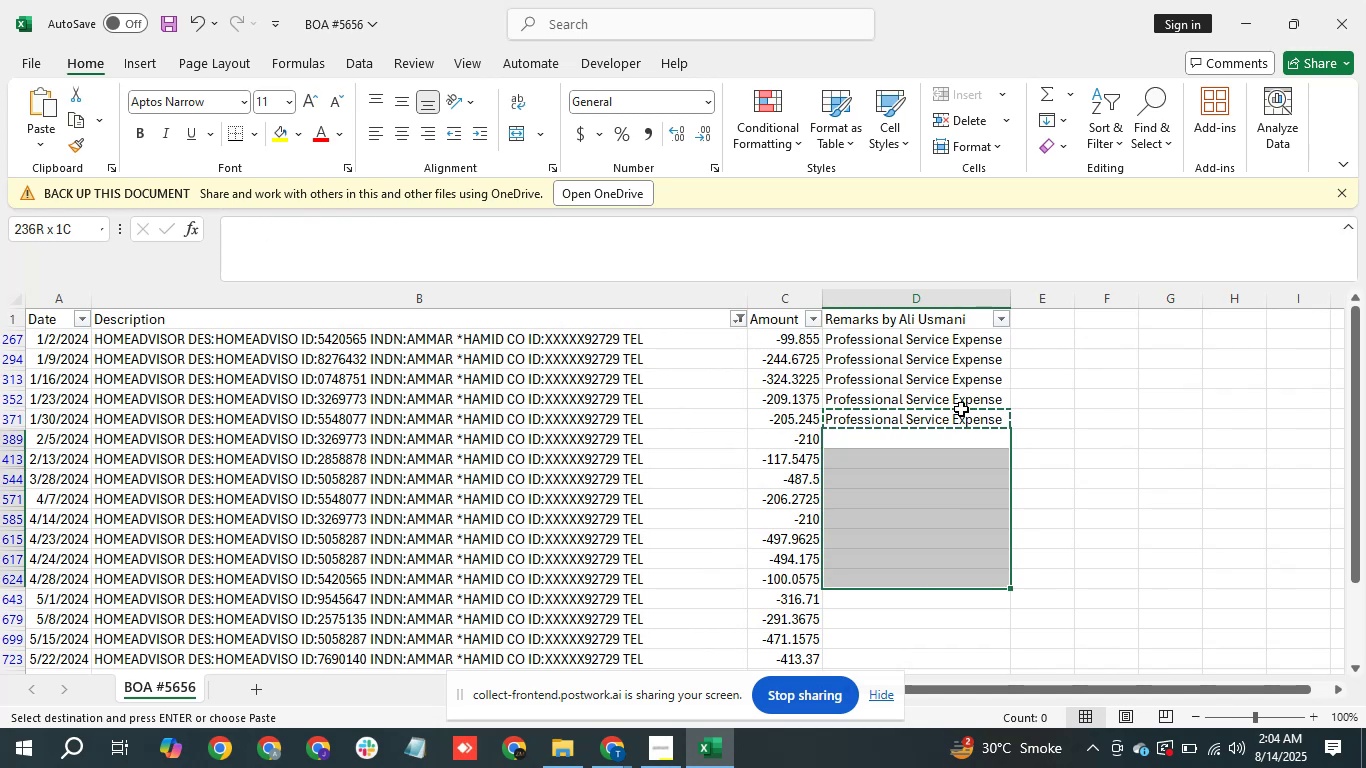 
key(Shift+ArrowDown)
 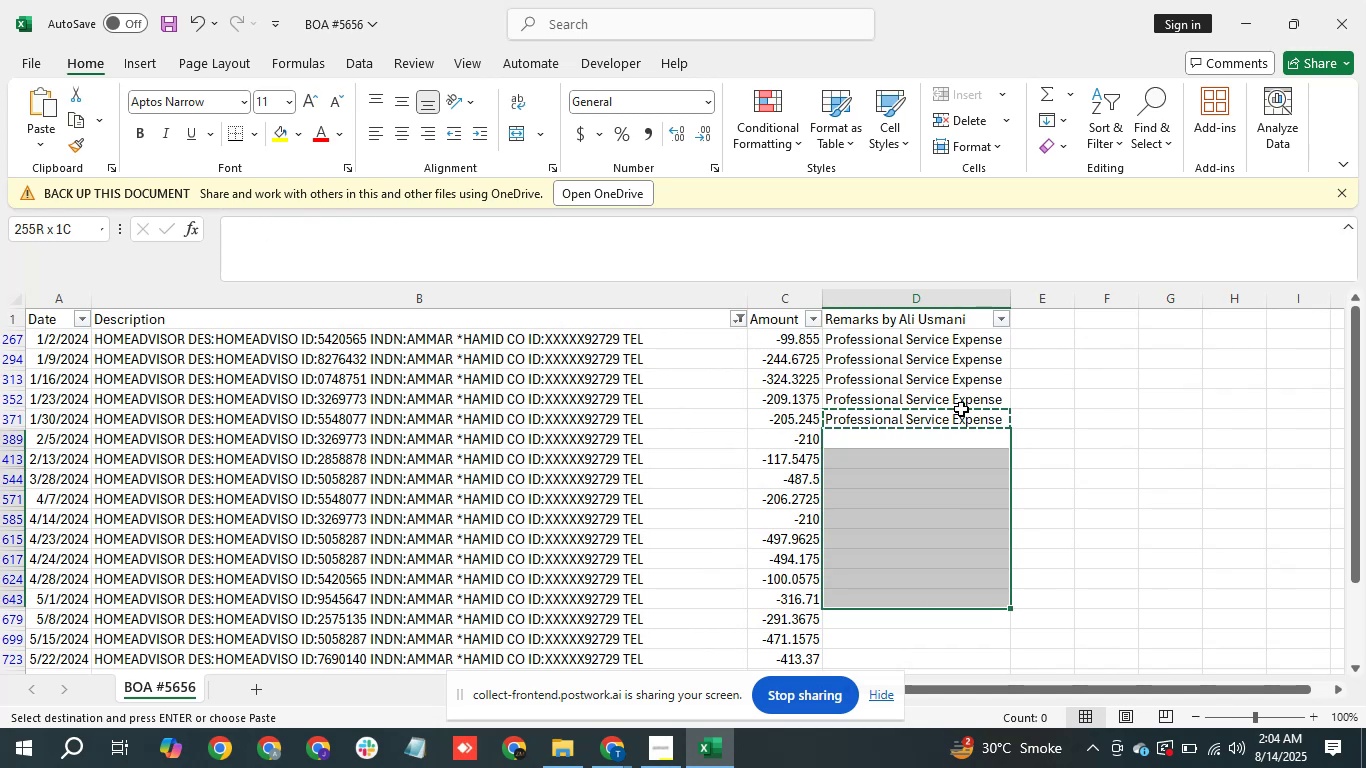 
key(Shift+ArrowDown)
 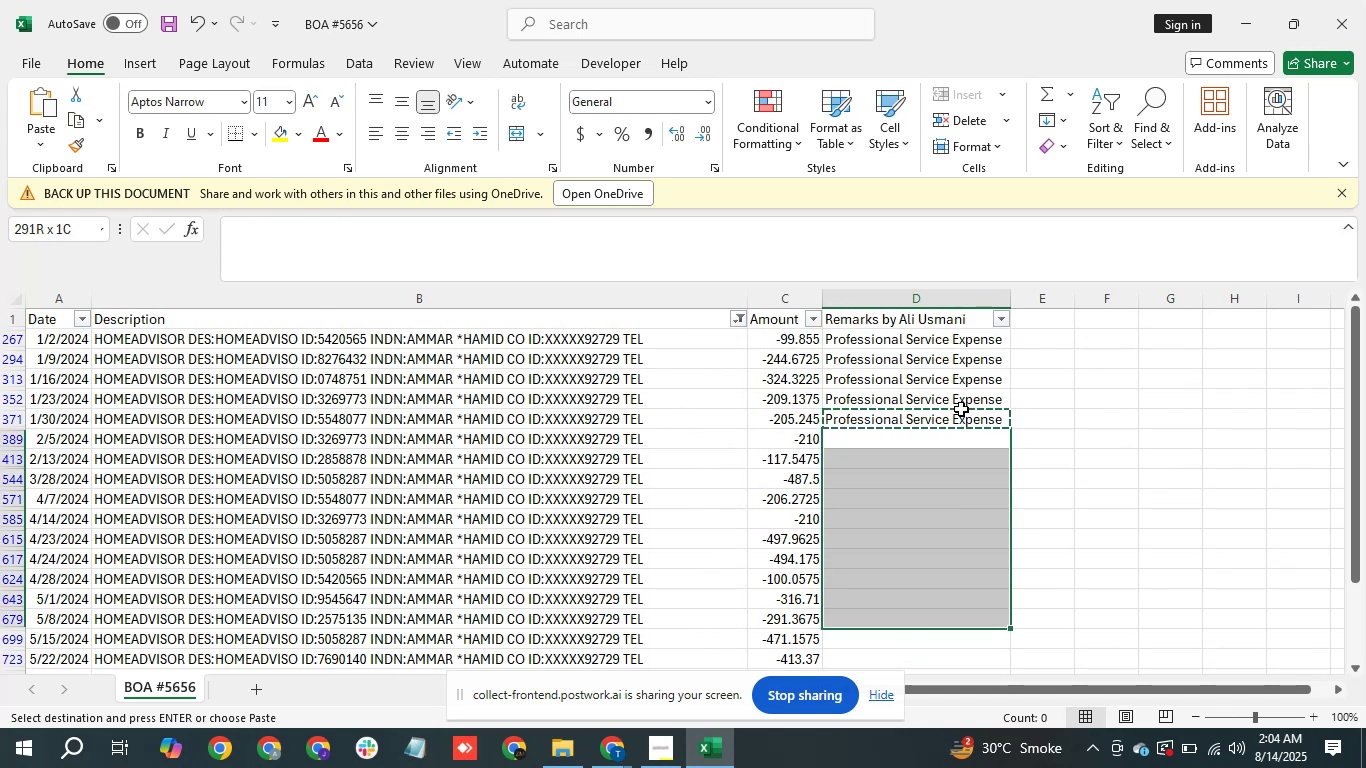 
key(Shift+ArrowDown)
 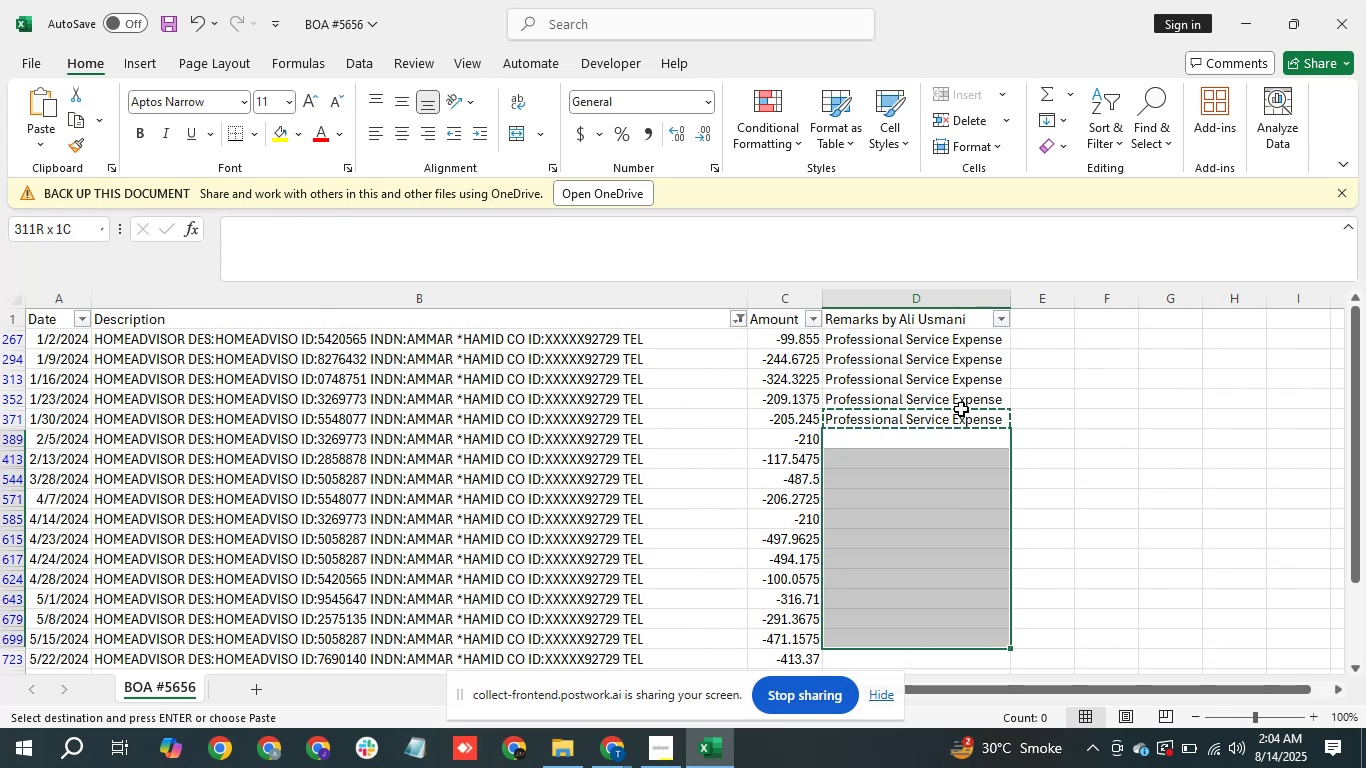 
key(Shift+ArrowDown)
 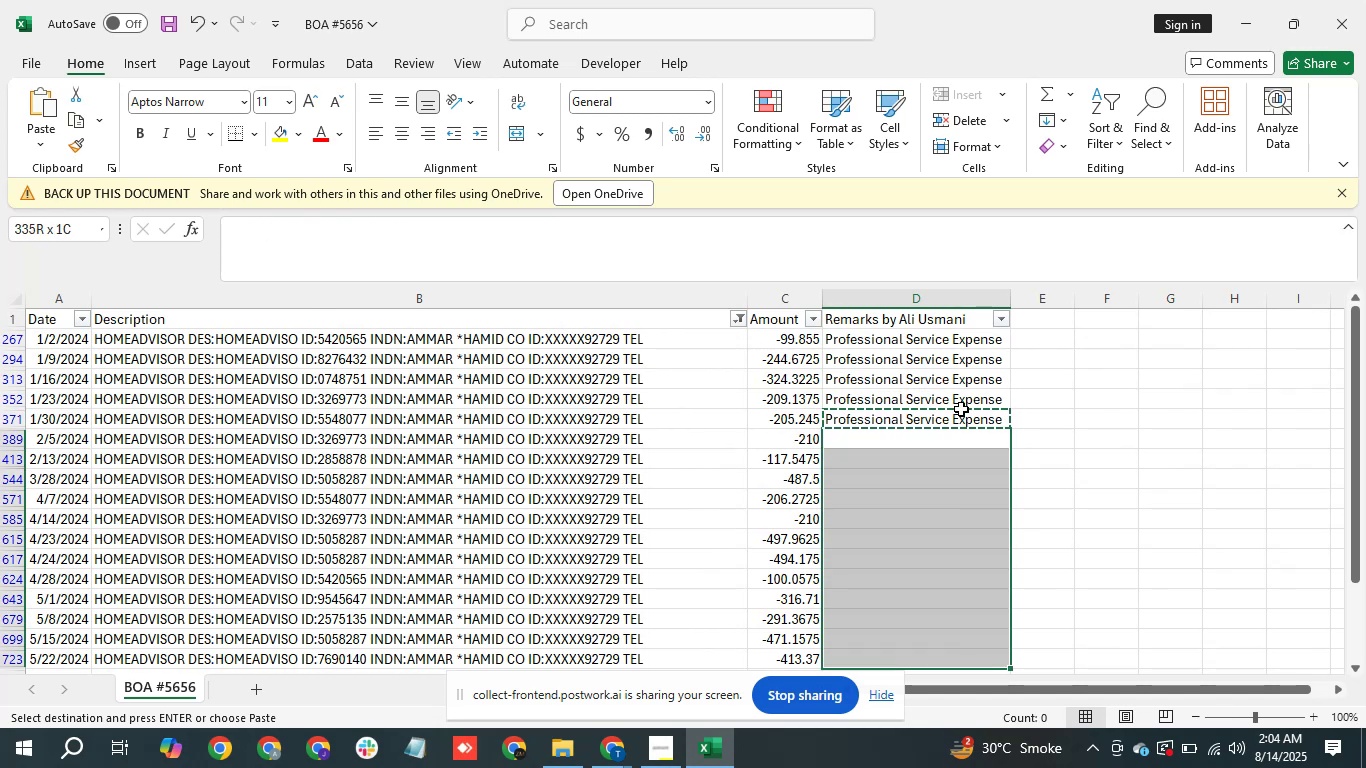 
key(Shift+ArrowDown)
 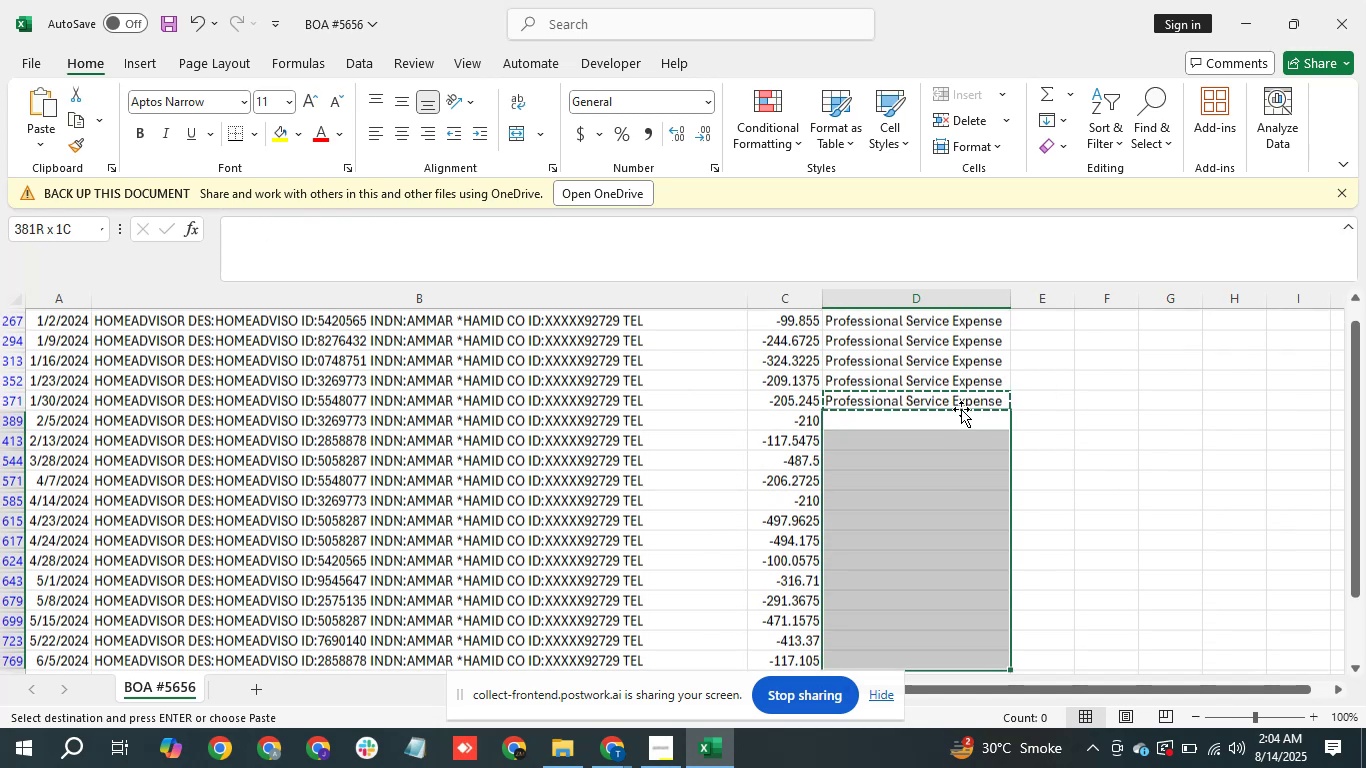 
key(Shift+ArrowDown)
 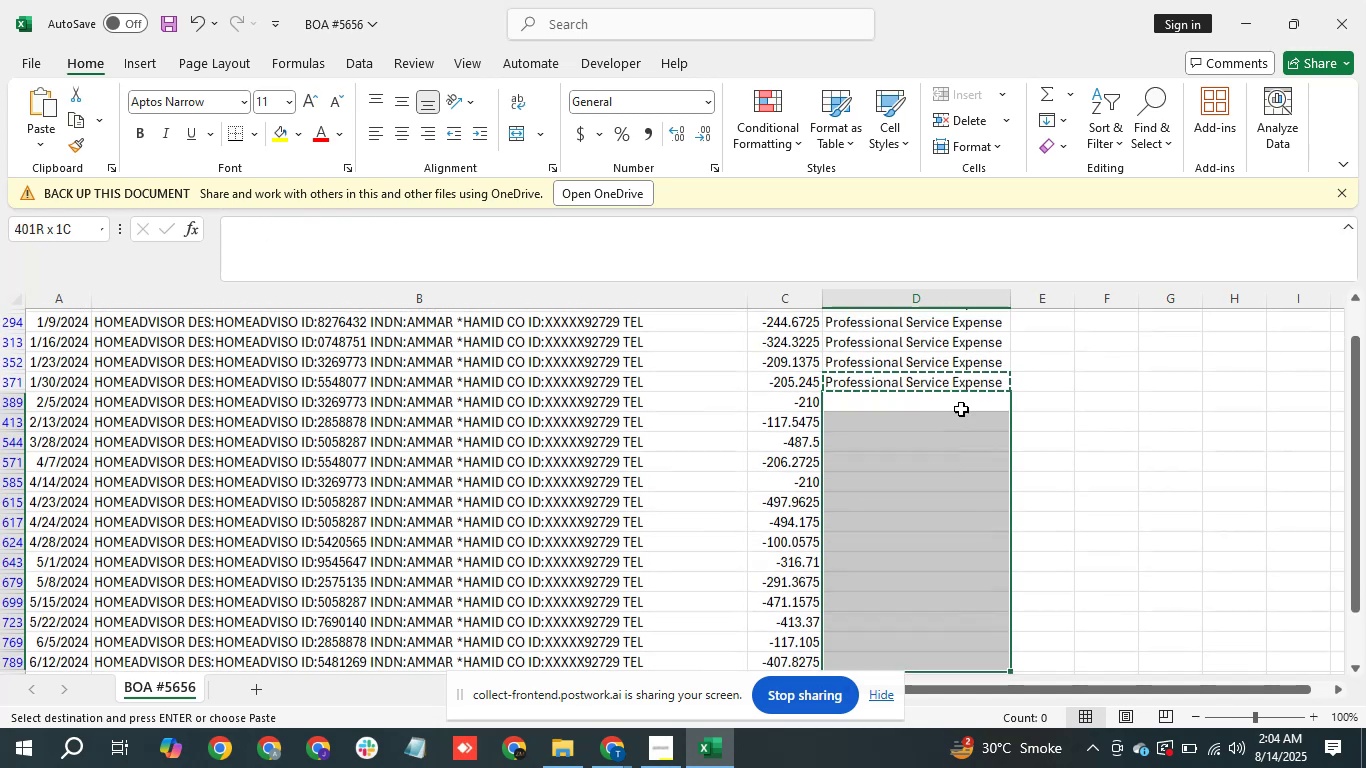 
key(Shift+ArrowDown)
 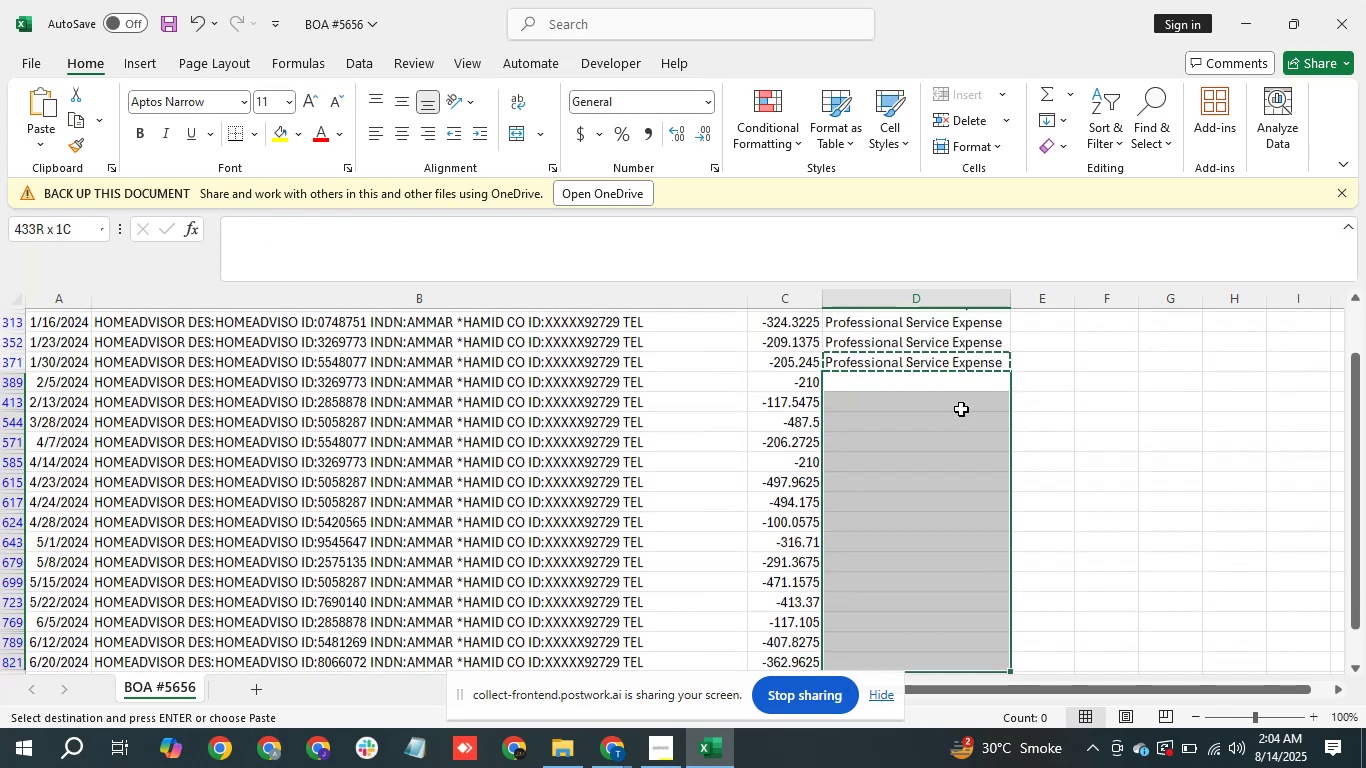 
key(Shift+ArrowDown)
 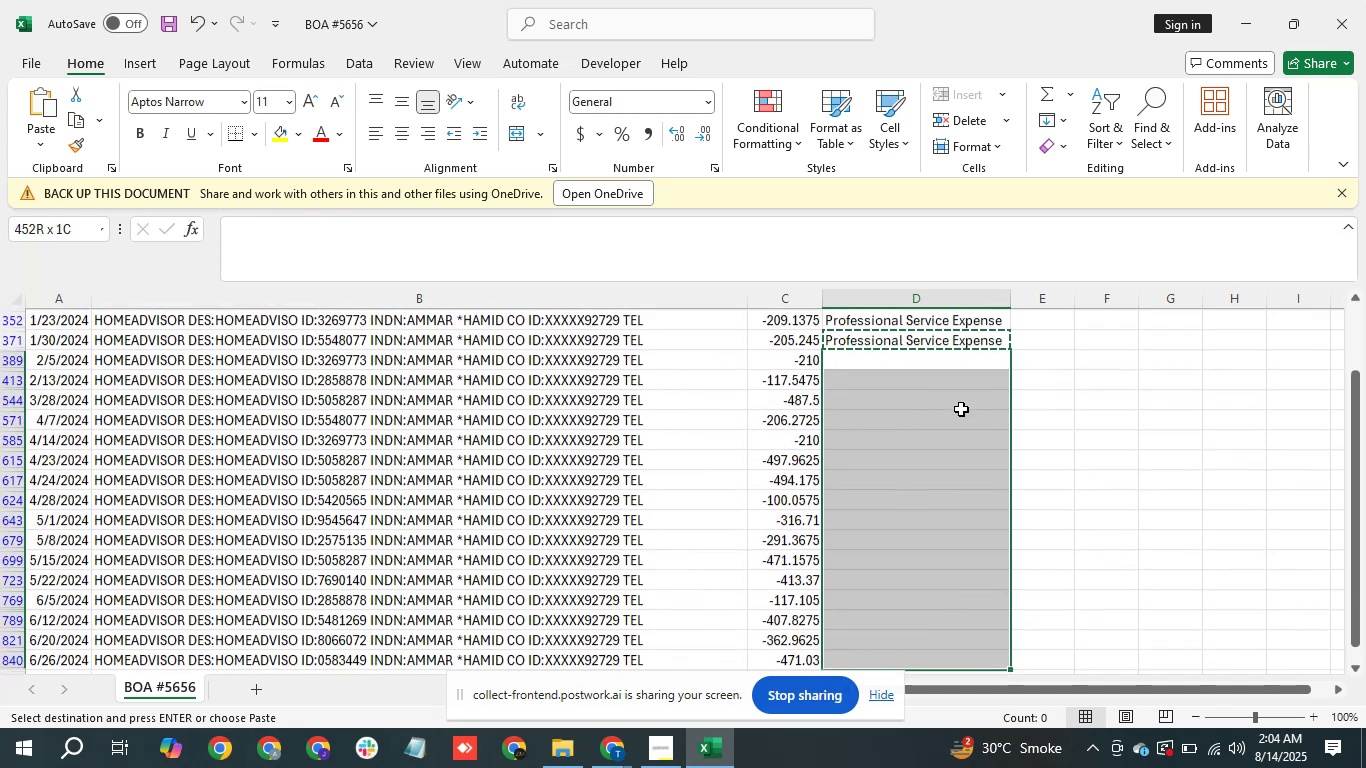 
key(Shift+ArrowDown)
 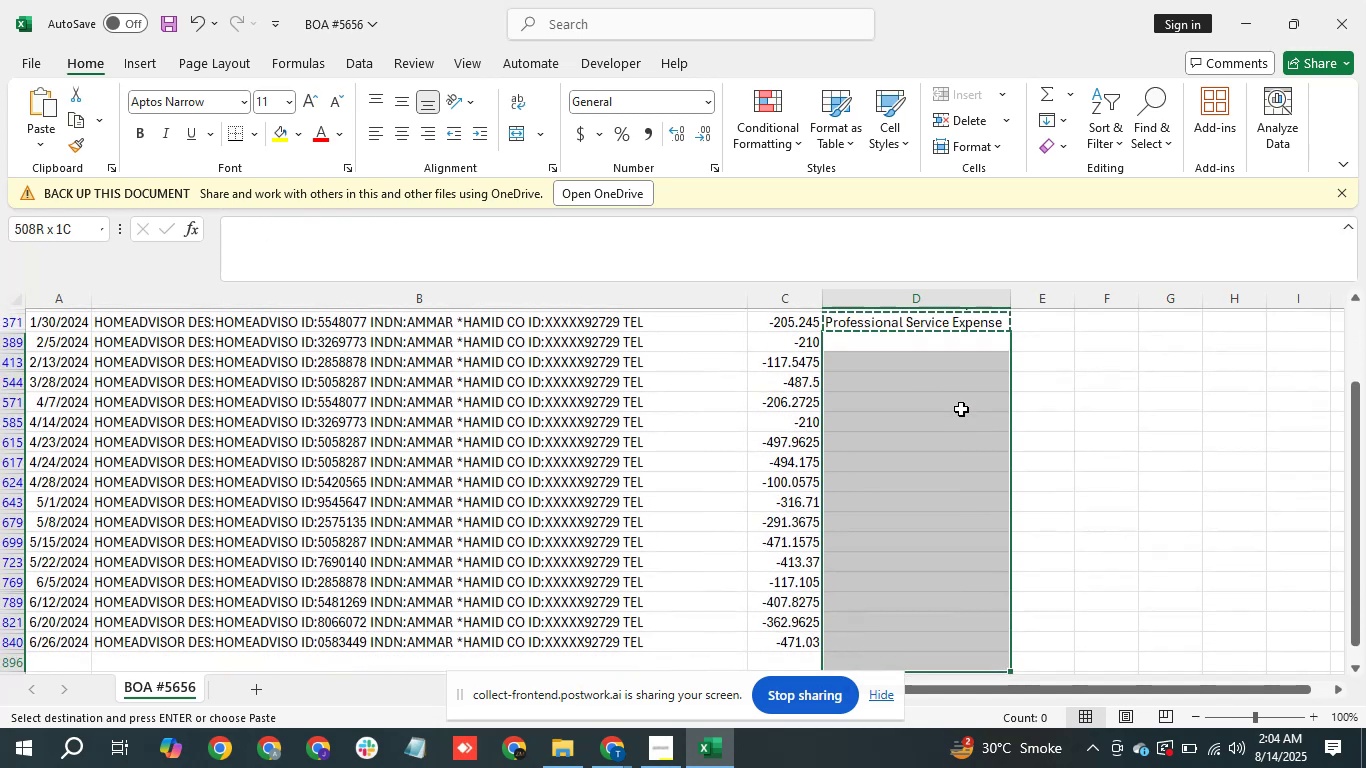 
key(Shift+ArrowDown)
 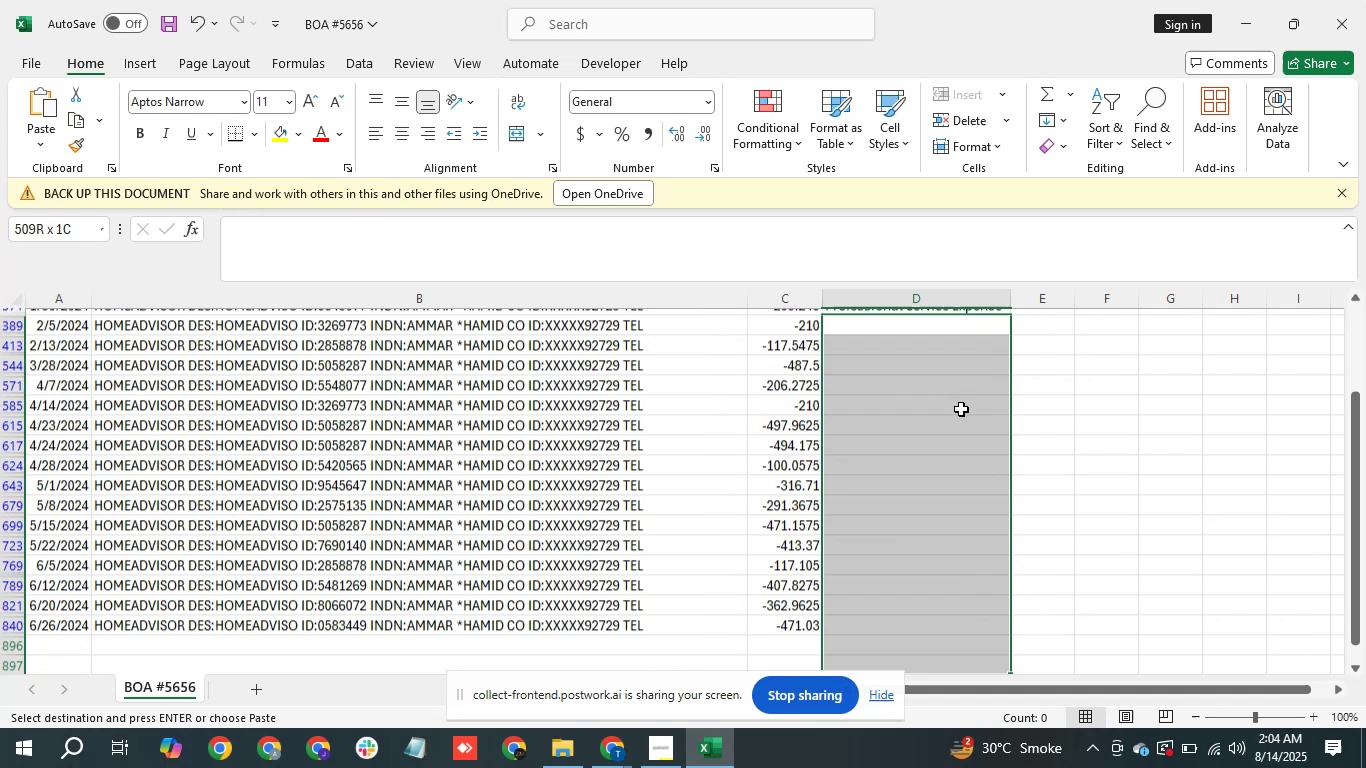 
key(Shift+ArrowDown)
 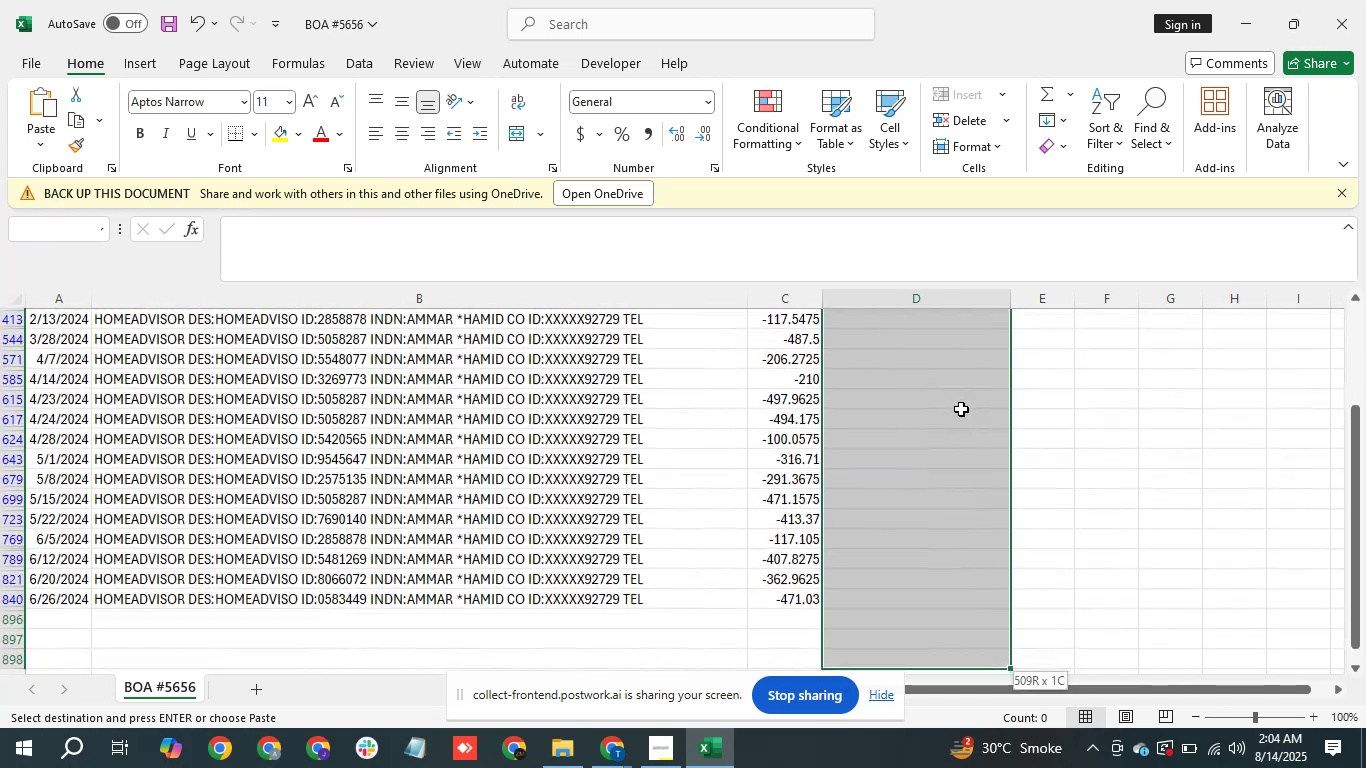 
key(Shift+ArrowUp)
 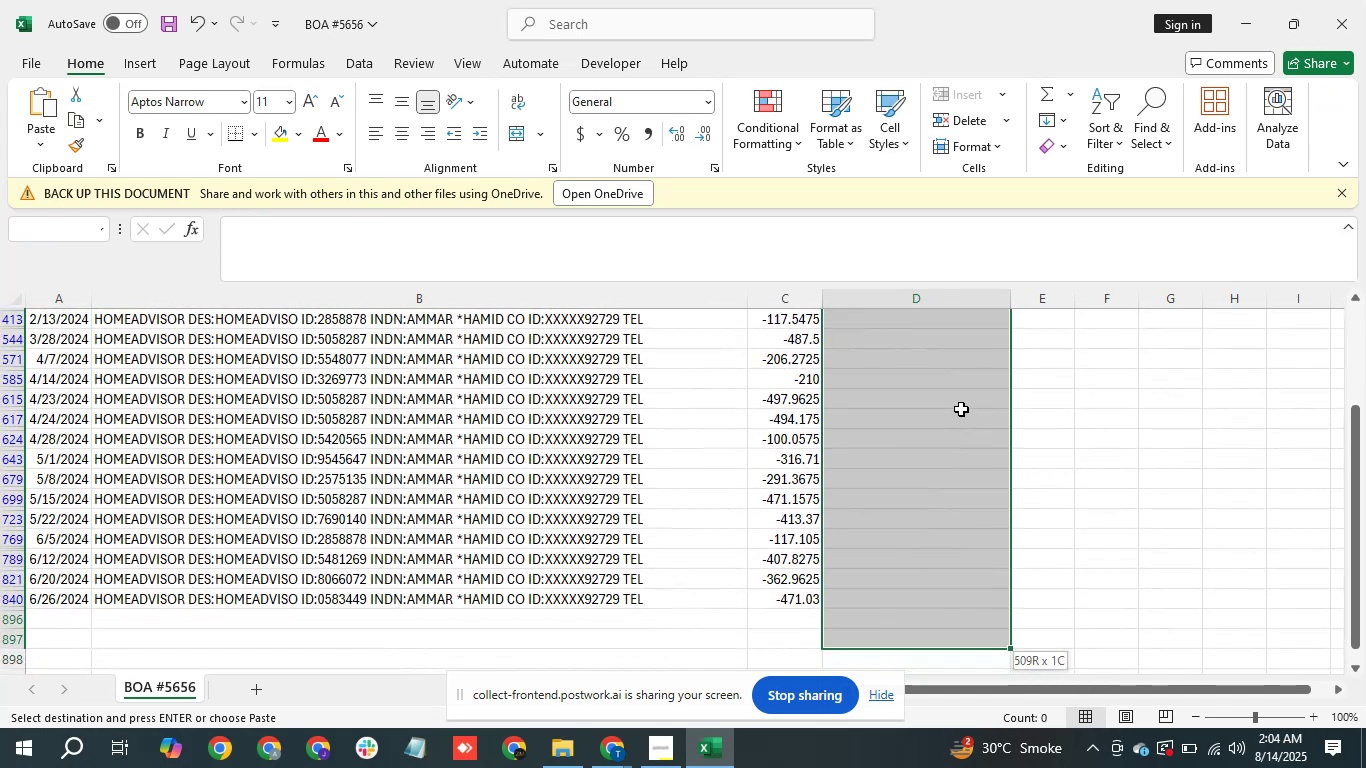 
key(Shift+ArrowUp)
 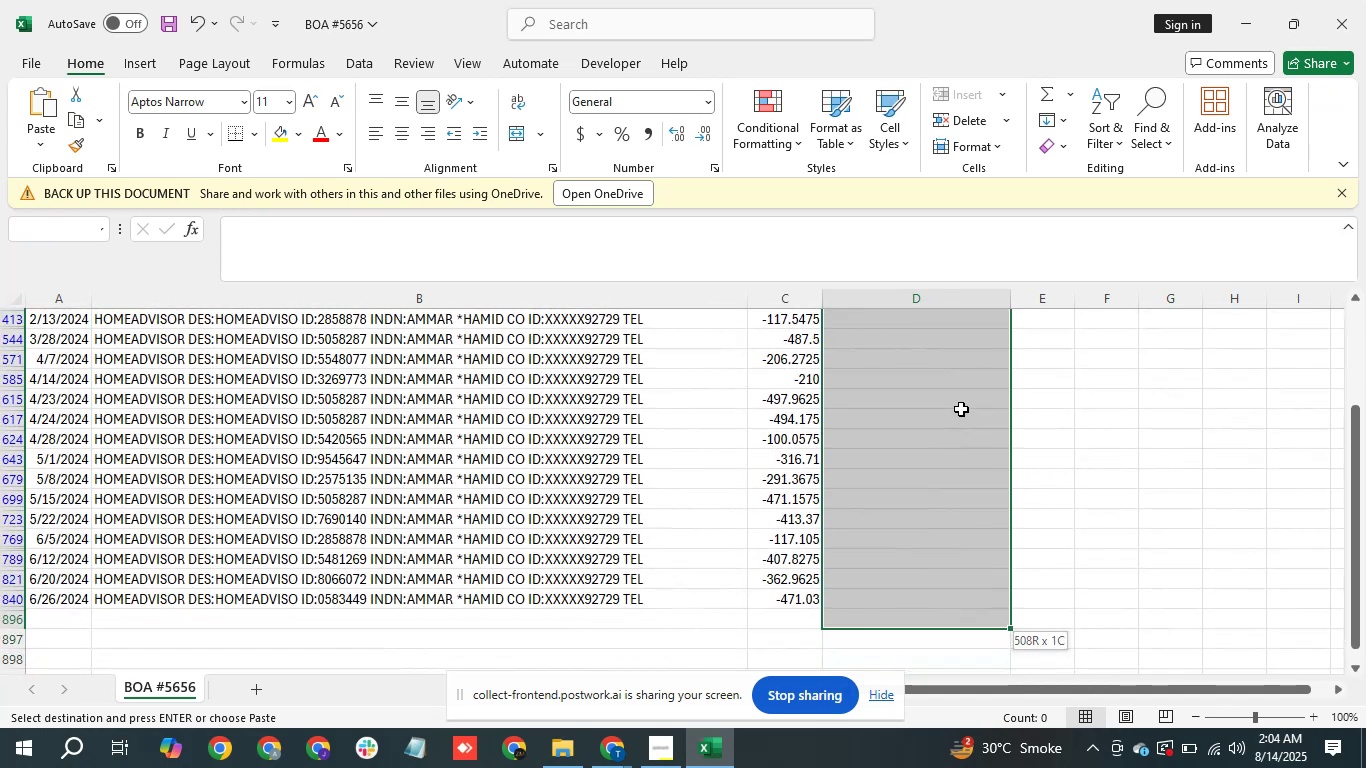 
key(Shift+ArrowUp)
 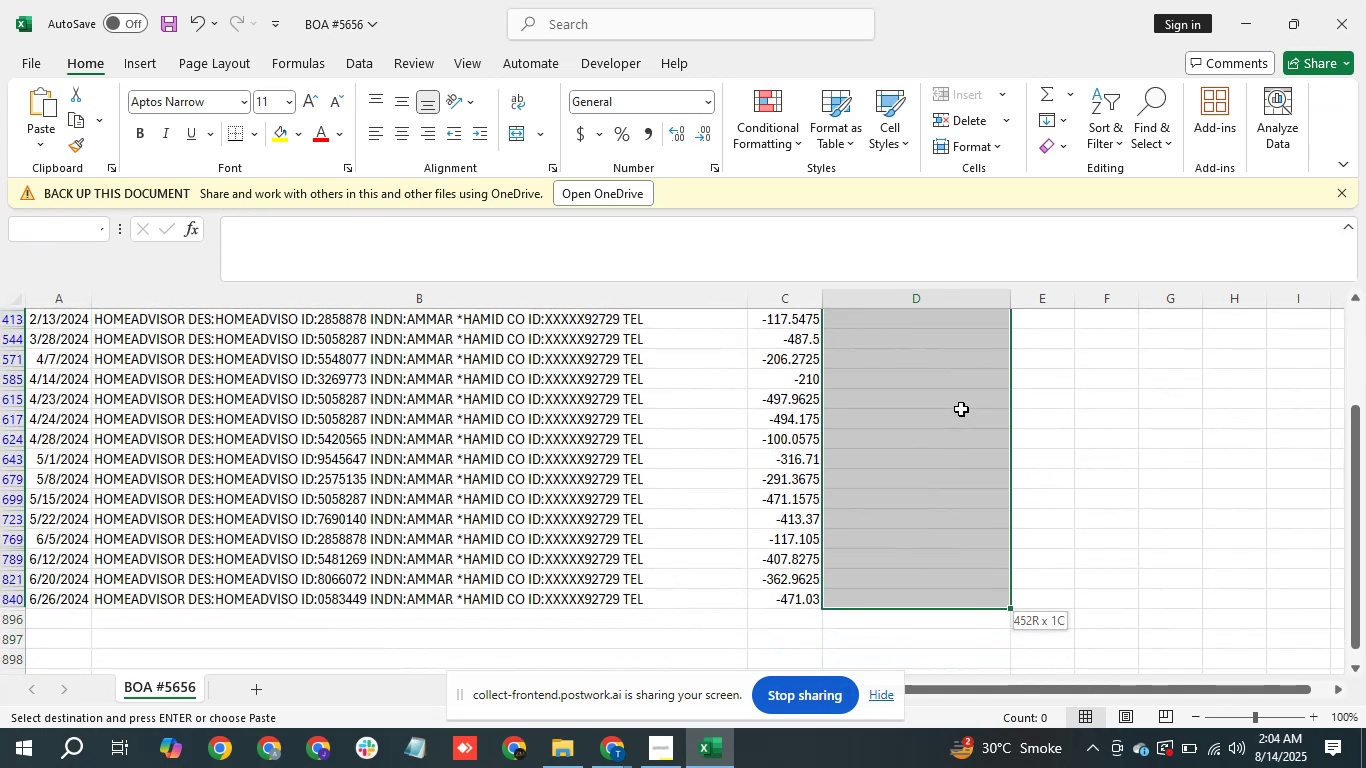 
key(Control+V)
 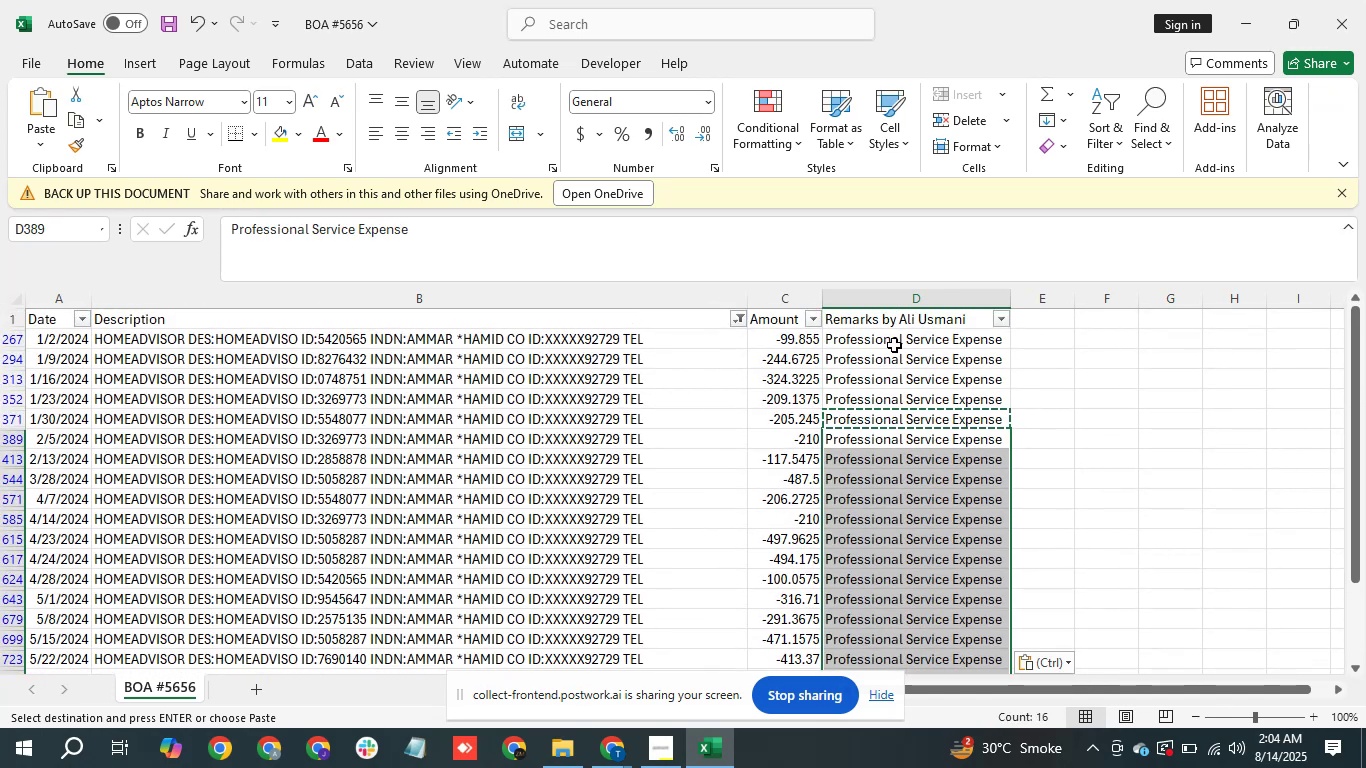 
scroll: coordinate [711, 425], scroll_direction: up, amount: 7.0
 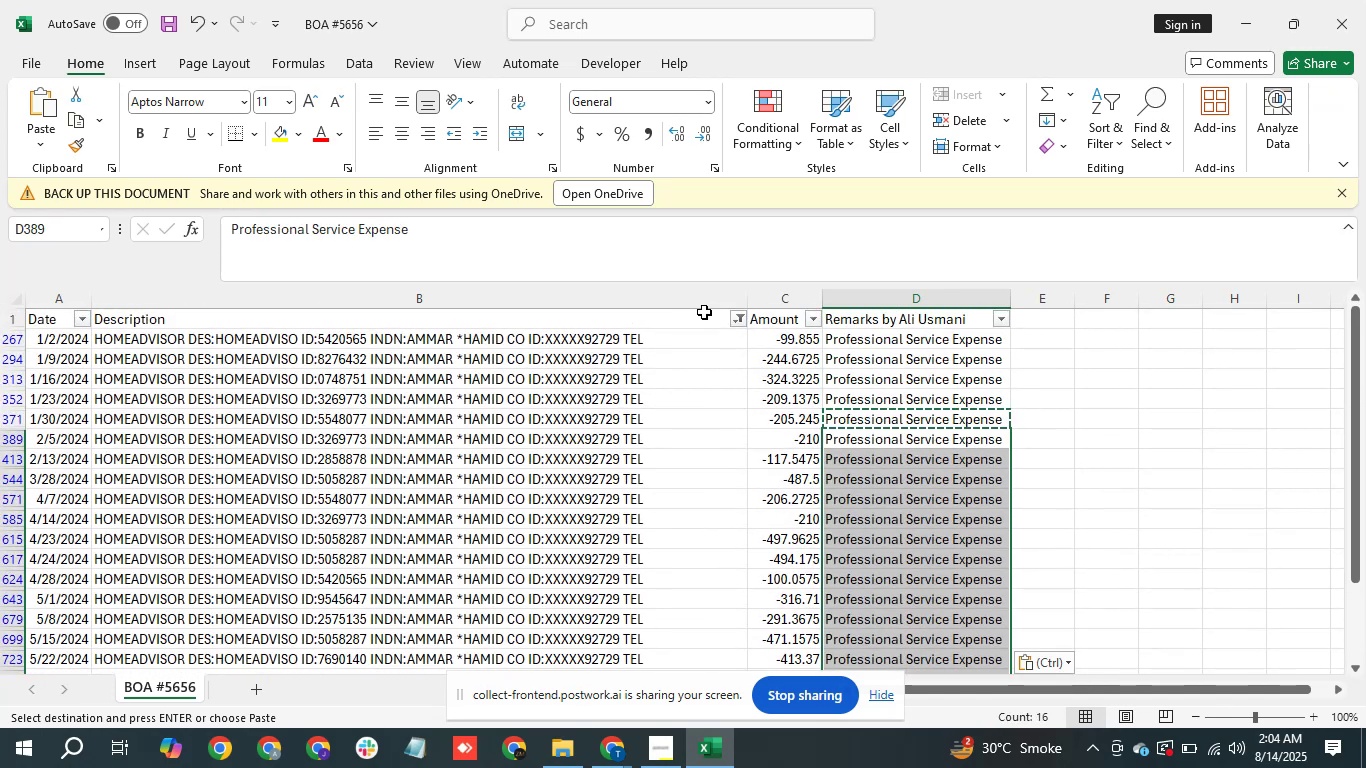 
left_click([744, 312])
 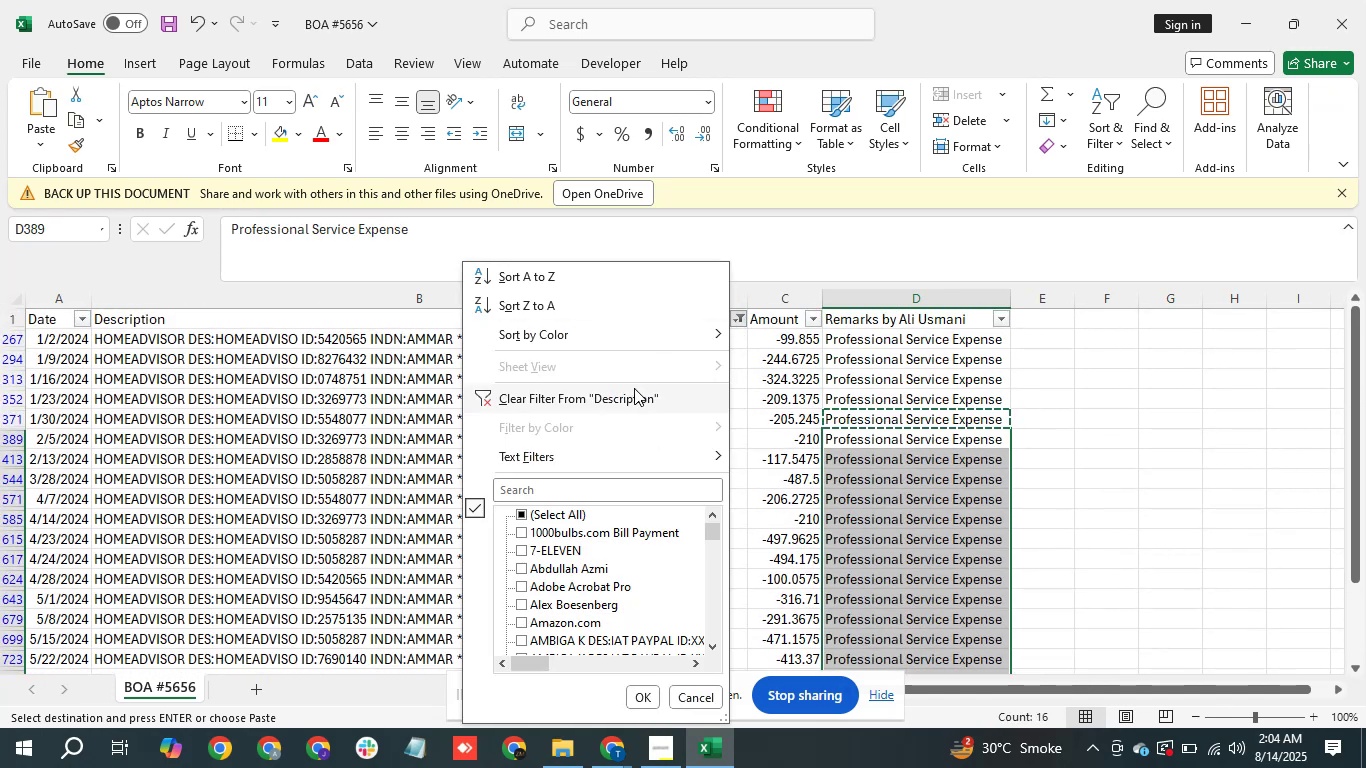 
left_click([628, 389])
 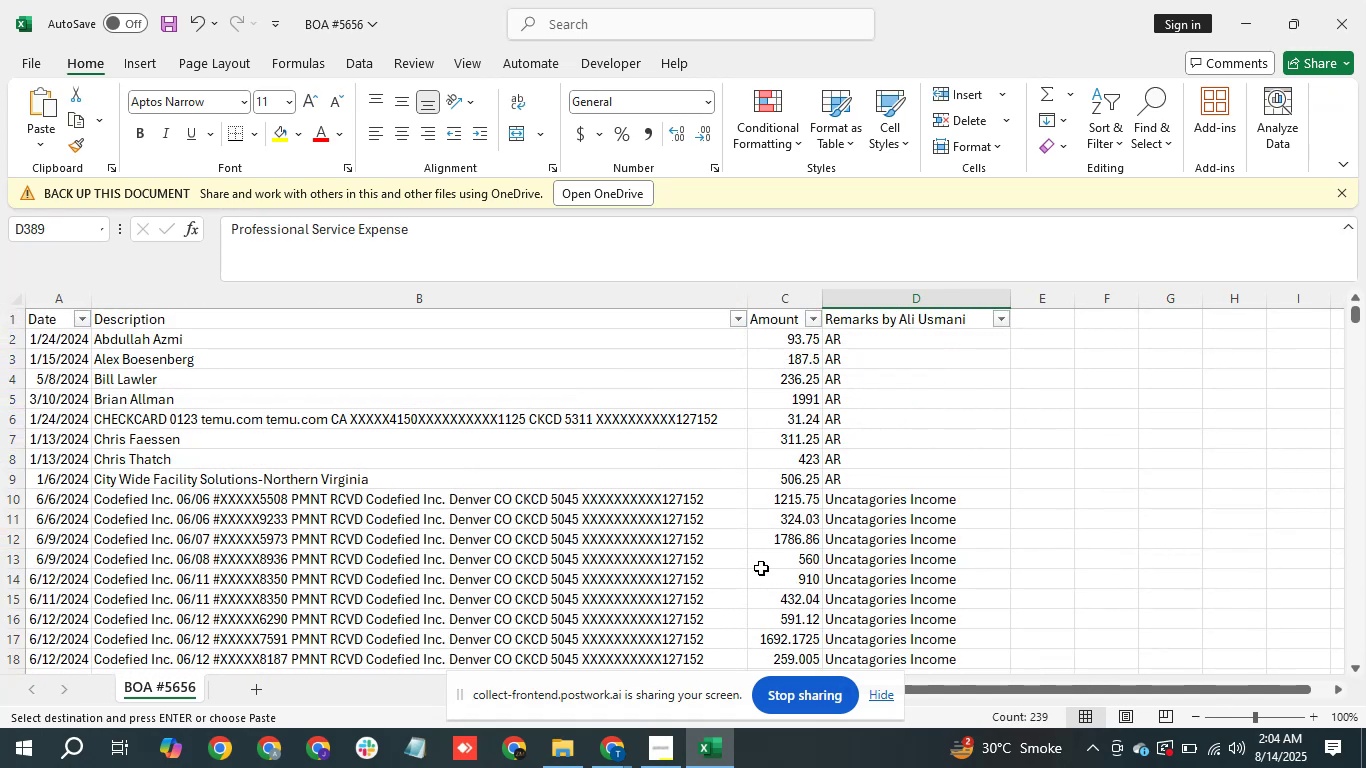 
left_click([761, 568])
 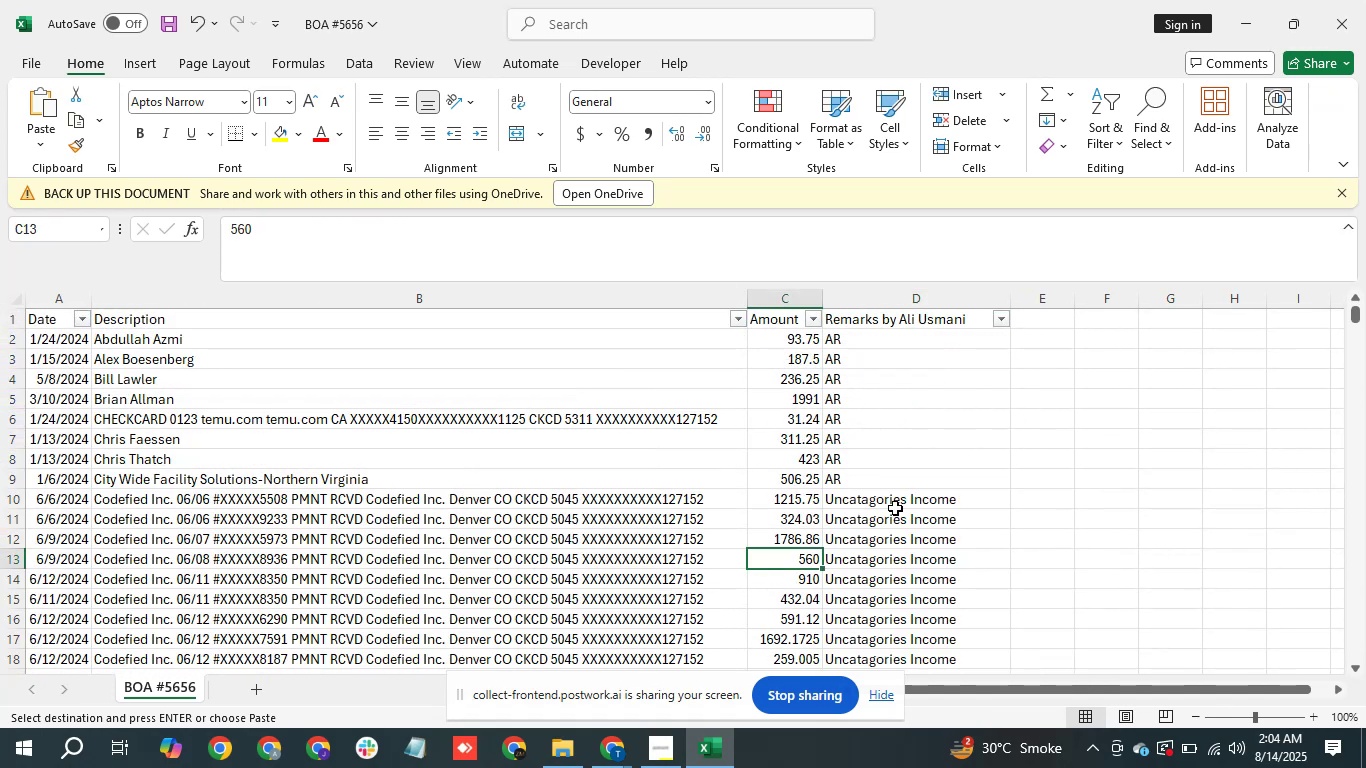 
scroll: coordinate [775, 614], scroll_direction: down, amount: 34.0
 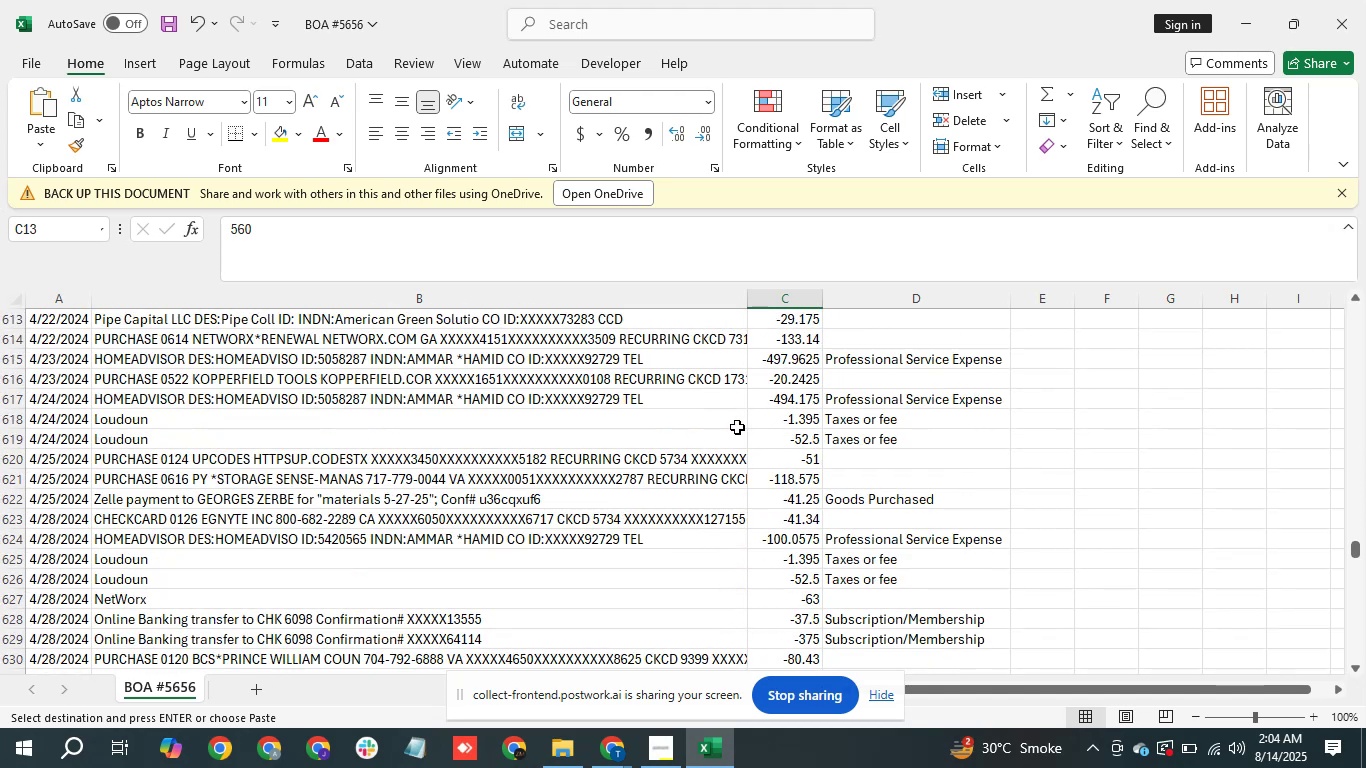 
left_click([546, 424])
 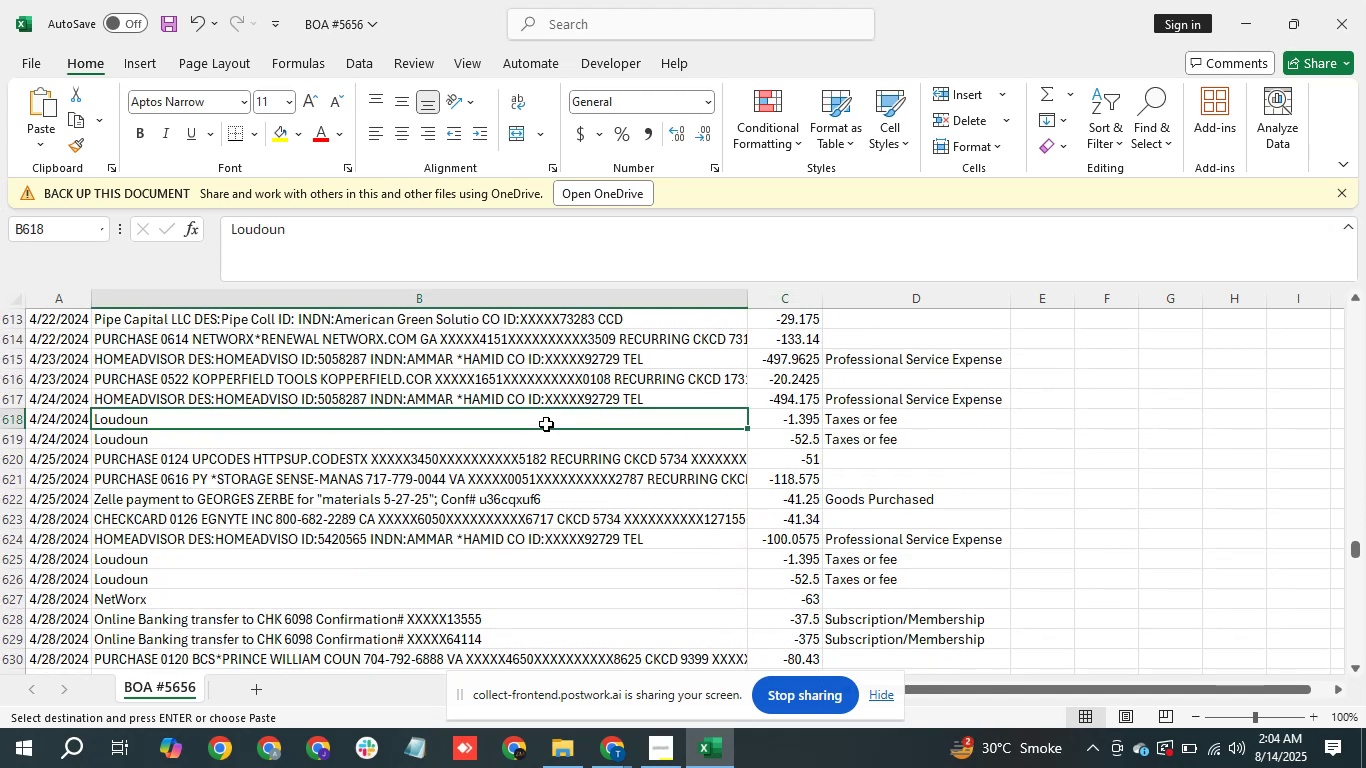 
scroll: coordinate [548, 425], scroll_direction: down, amount: 2.0
 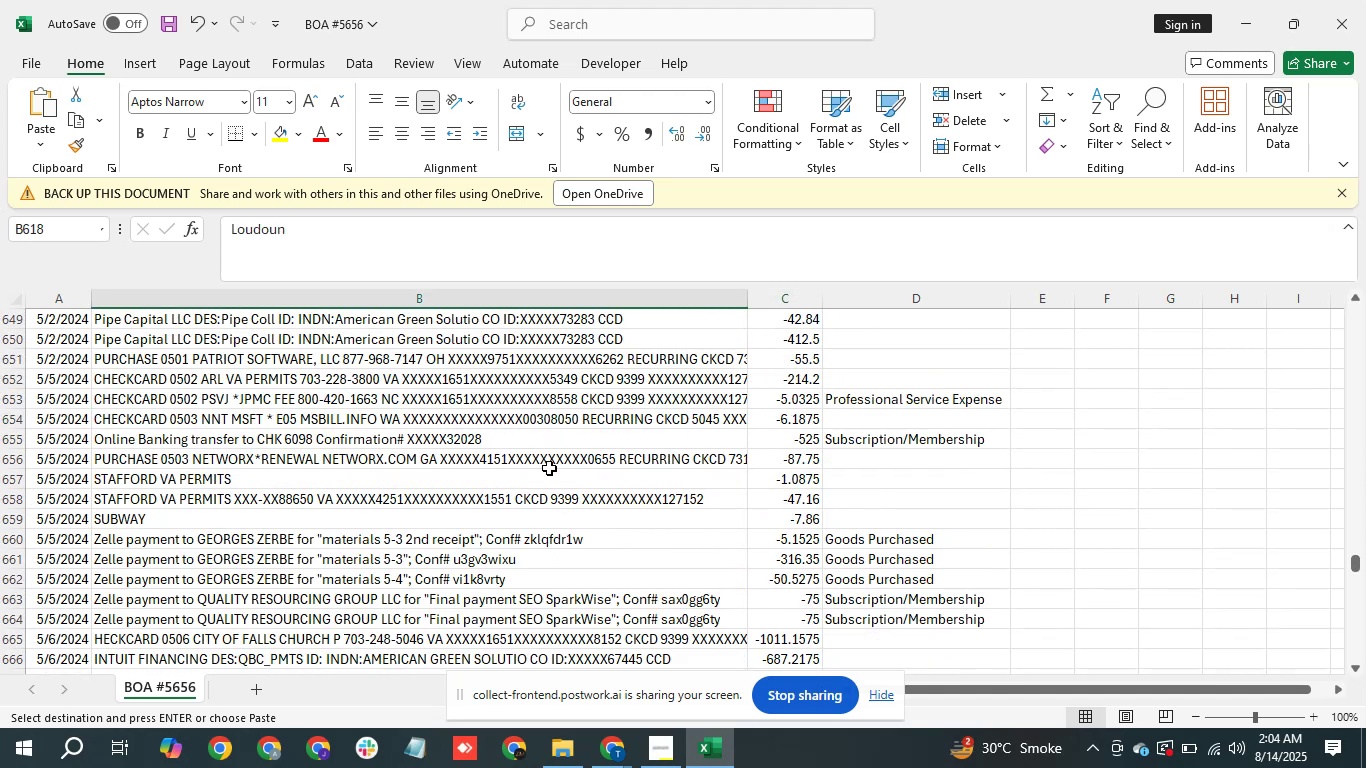 
scroll: coordinate [543, 473], scroll_direction: up, amount: 1.0
 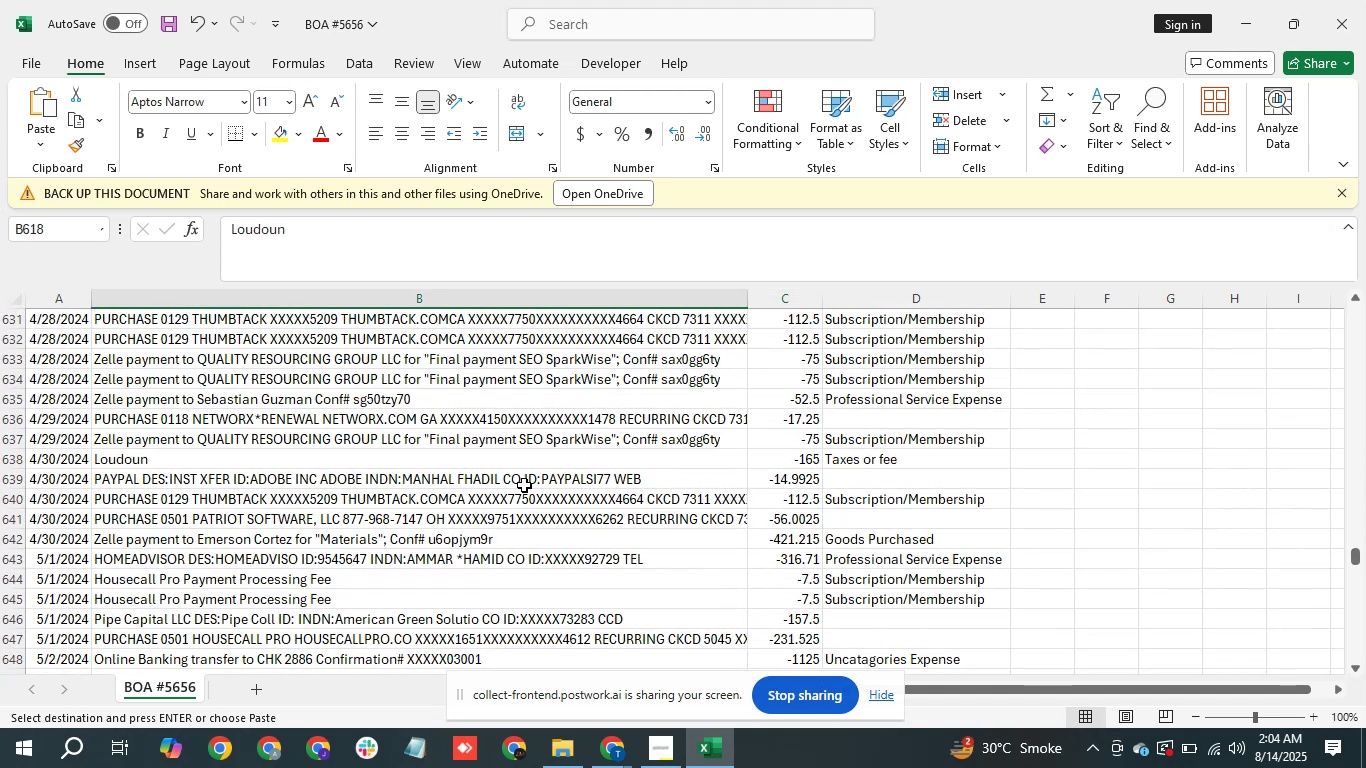 
scroll: coordinate [392, 588], scroll_direction: down, amount: 2.0
 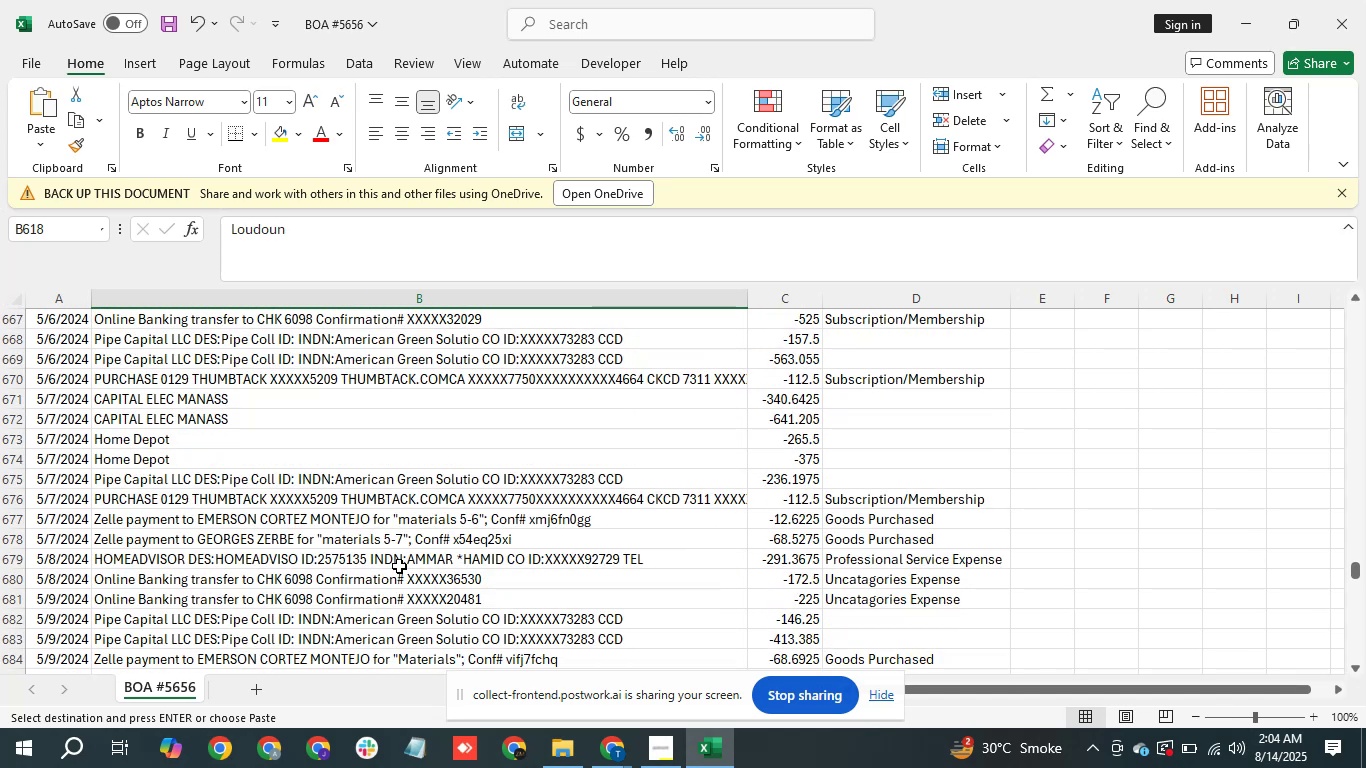 
scroll: coordinate [399, 566], scroll_direction: up, amount: 1.0
 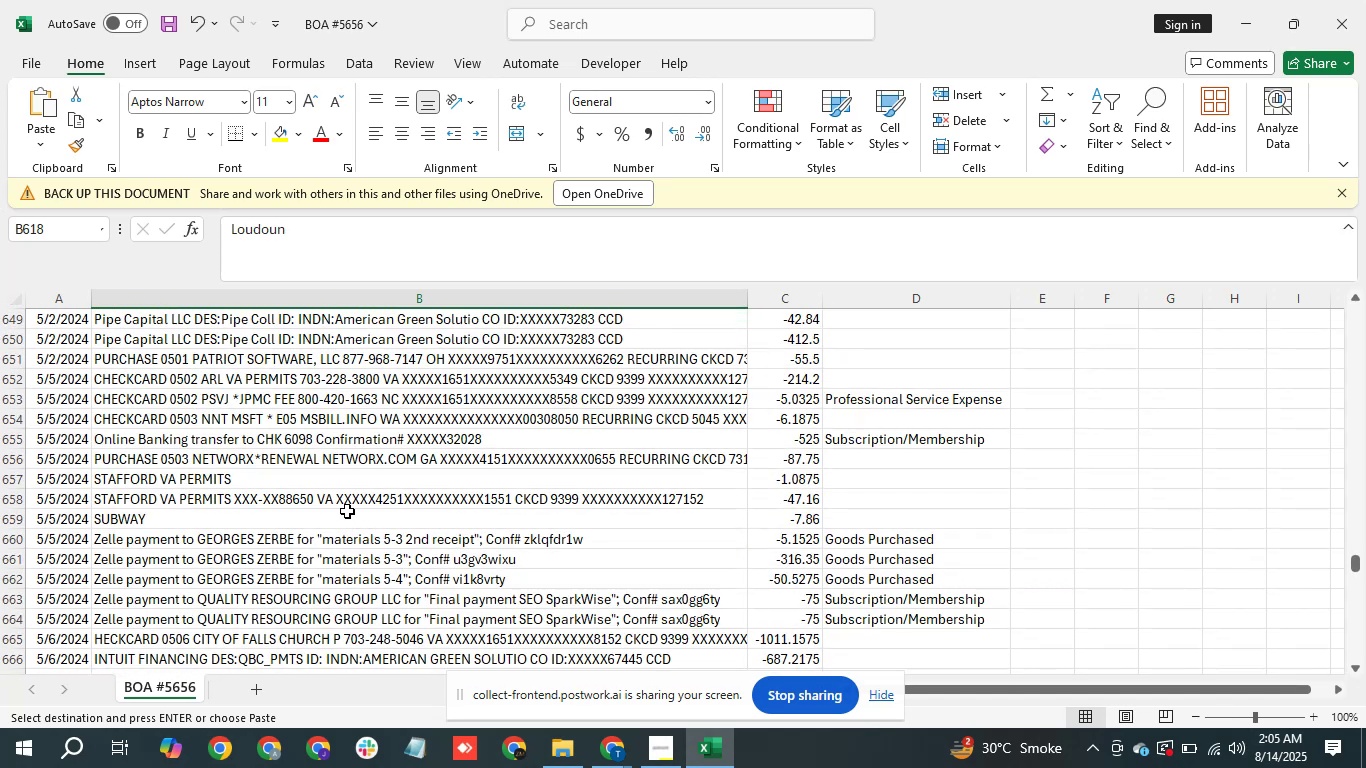 
scroll: coordinate [292, 521], scroll_direction: down, amount: 1.0
 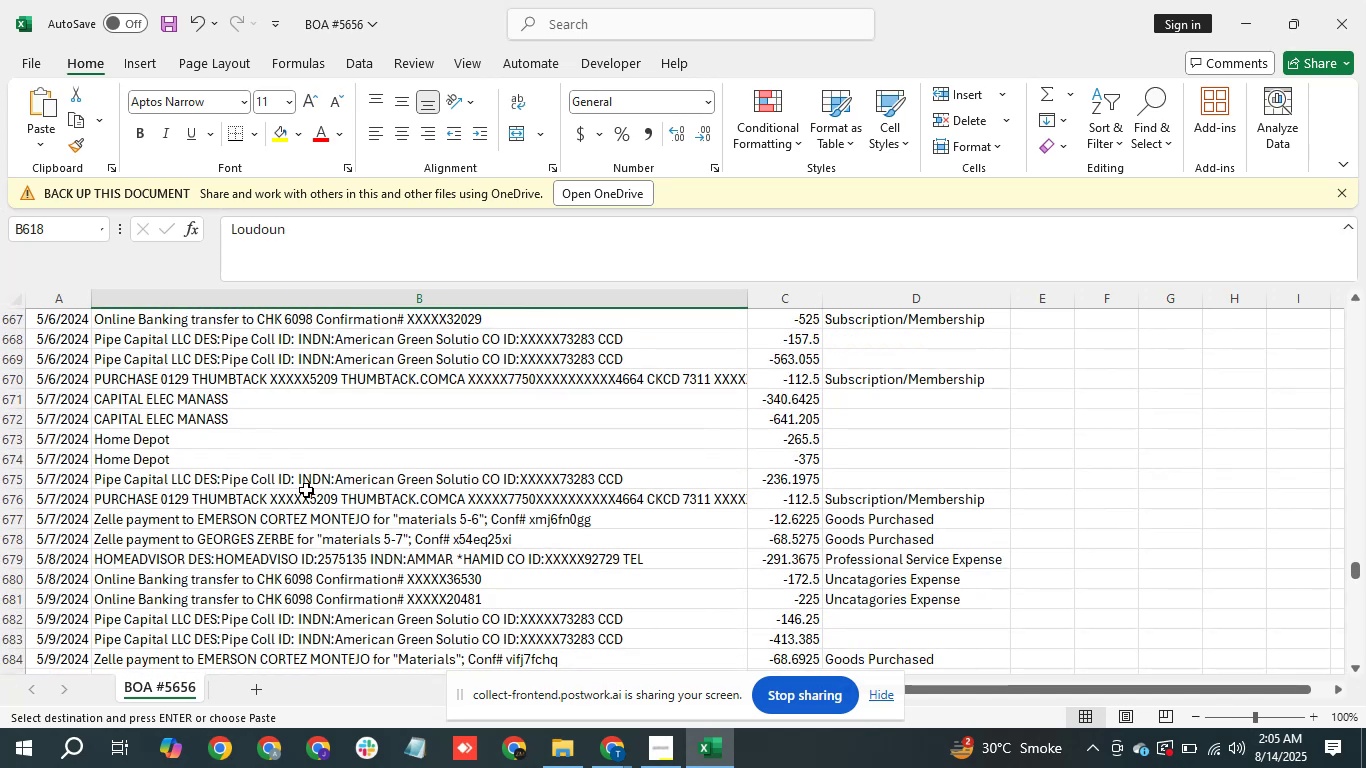 
left_click([311, 481])
 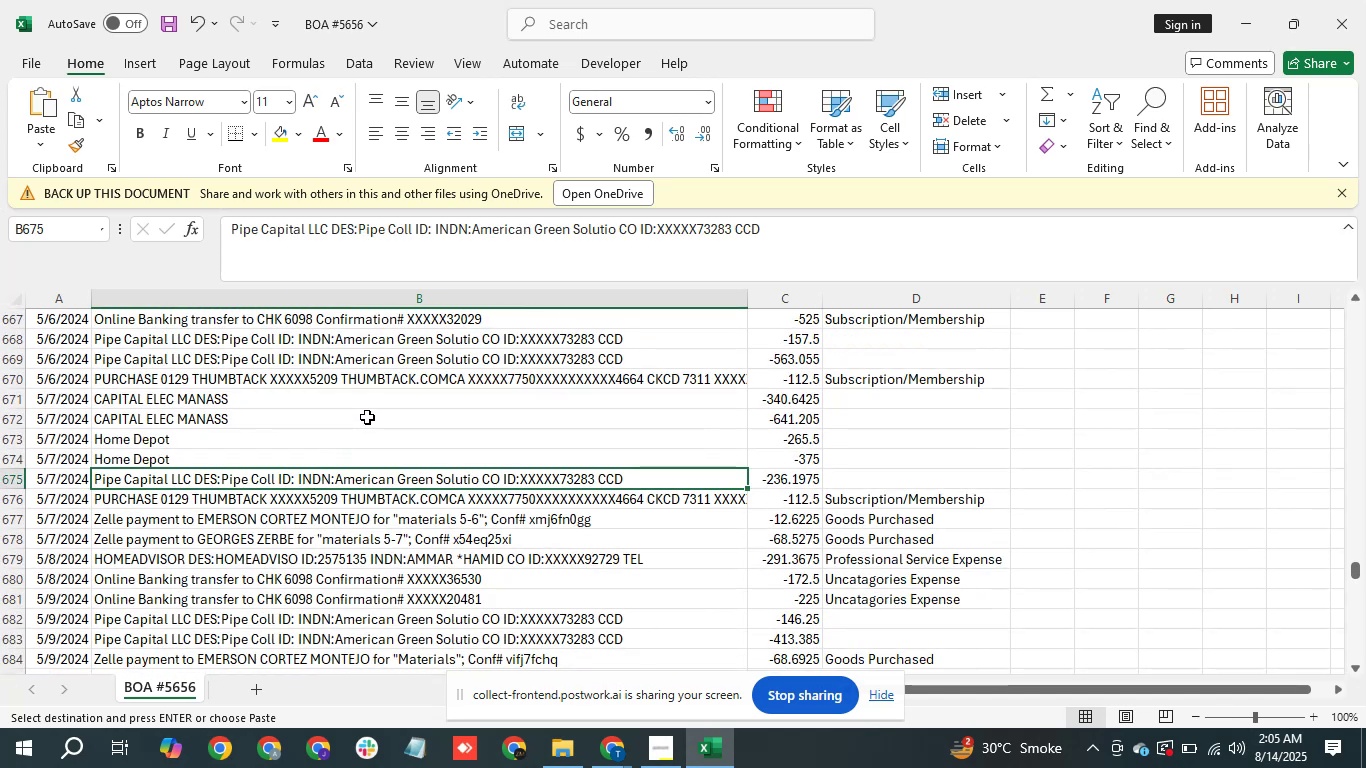 
left_click([329, 450])
 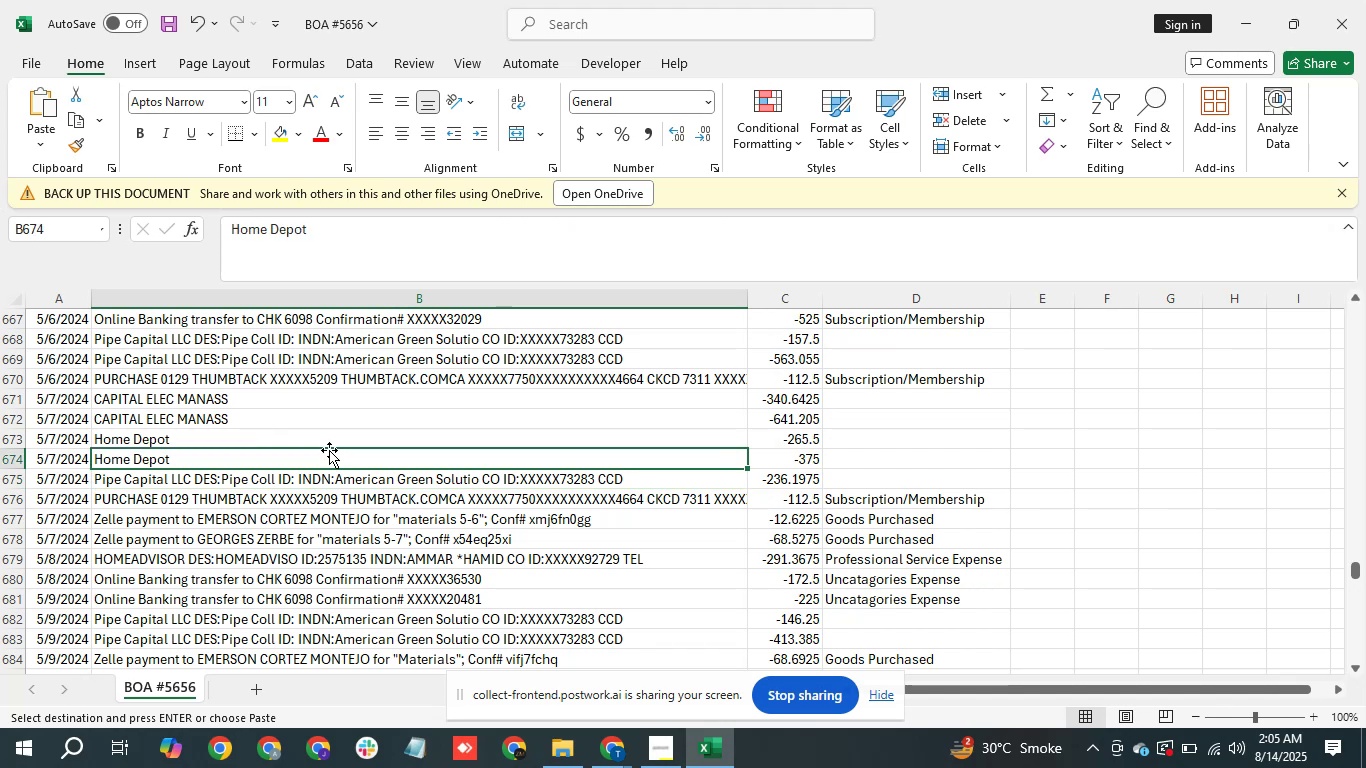 
hold_key(key=ControlLeft, duration=1.15)
 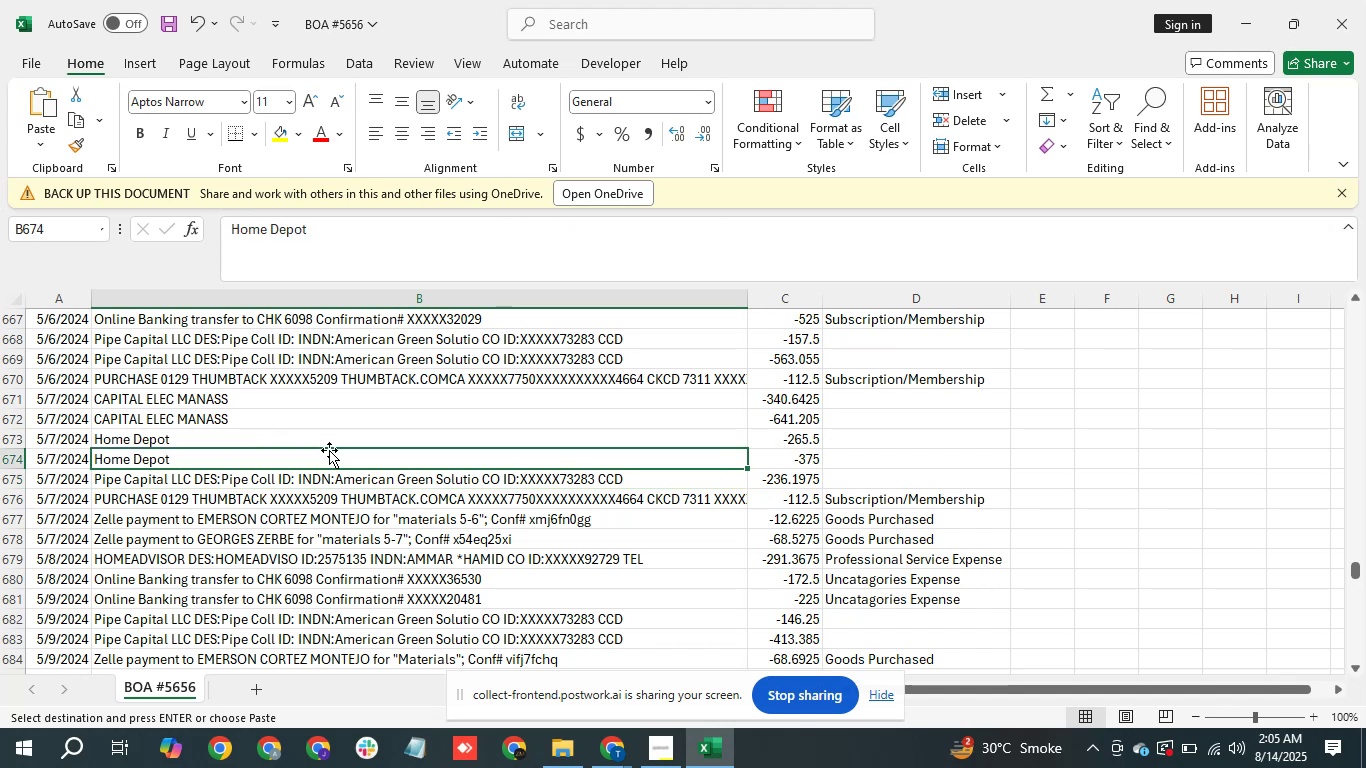 
key(Alt+Tab)
 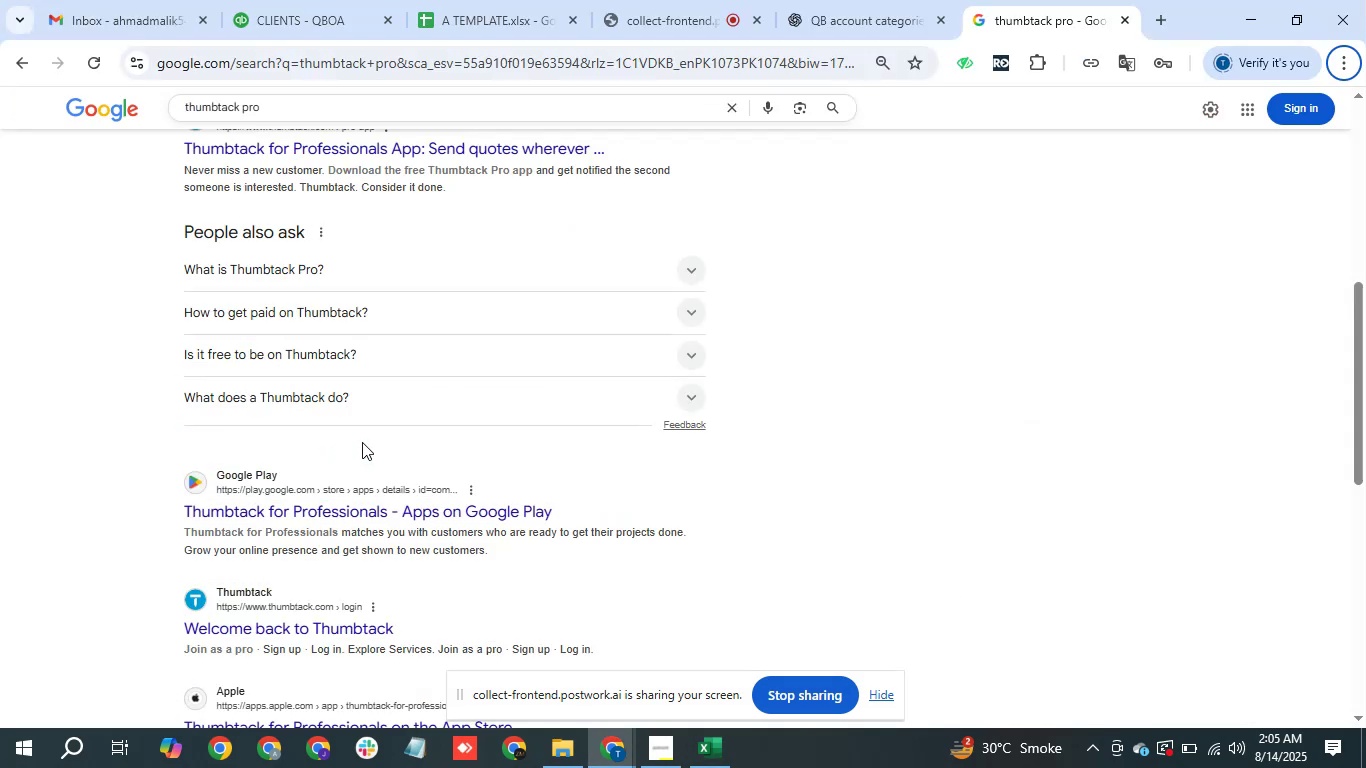 
scroll: coordinate [540, 212], scroll_direction: up, amount: 11.0
 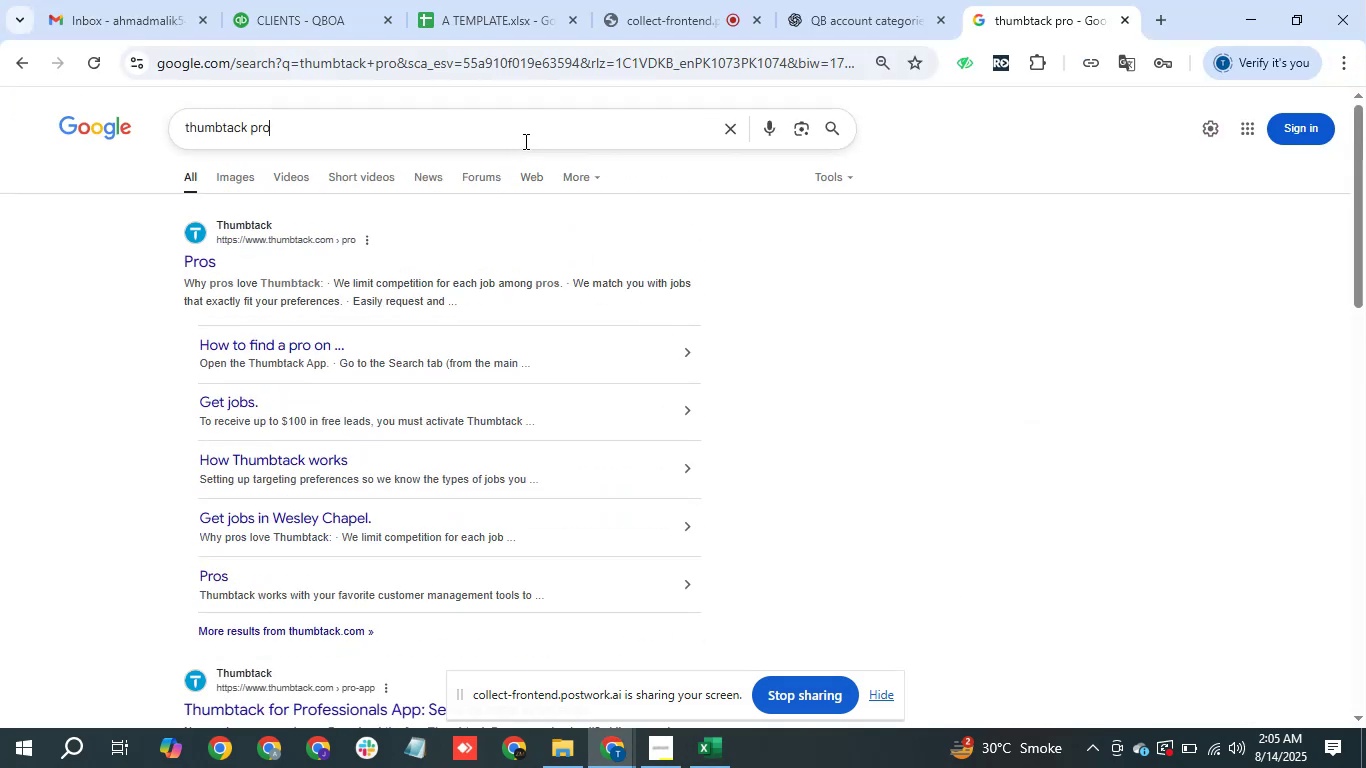 
double_click([524, 141])
 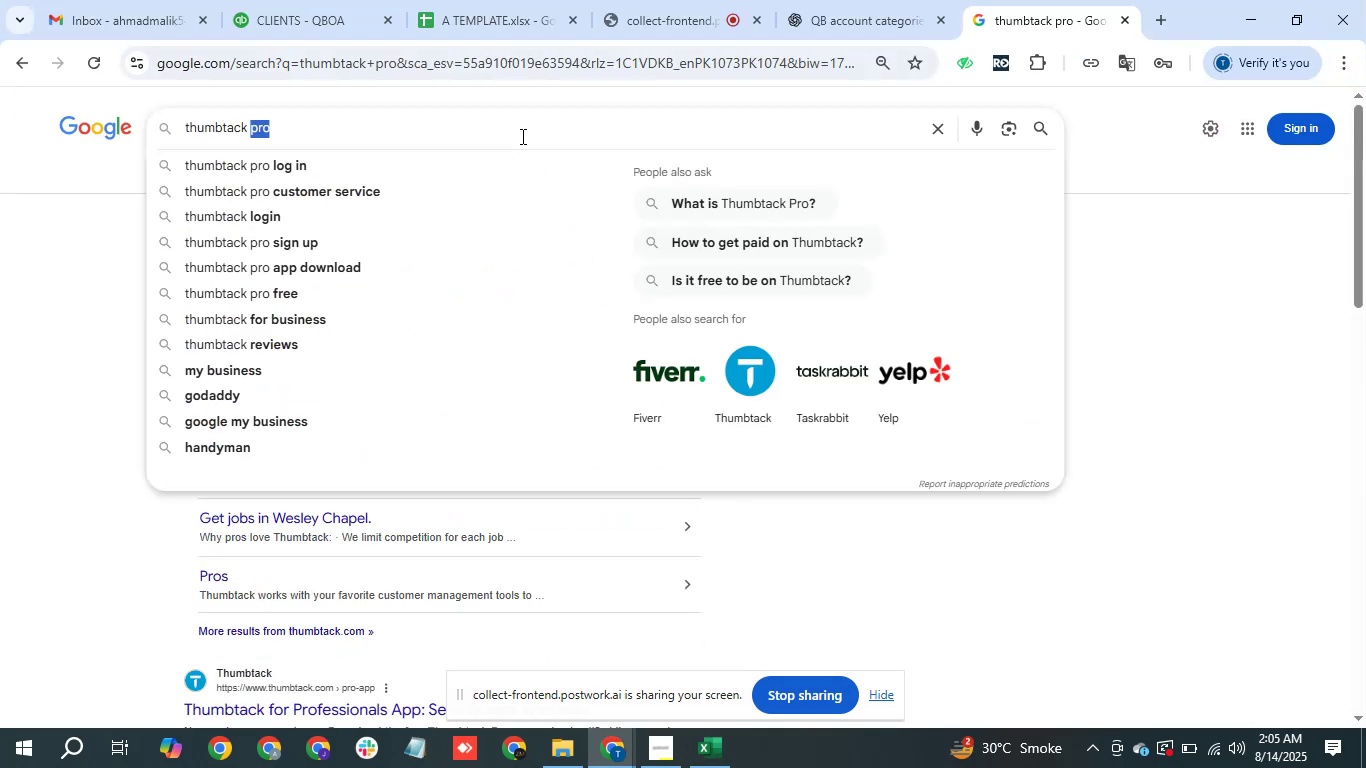 
triple_click([521, 136])
 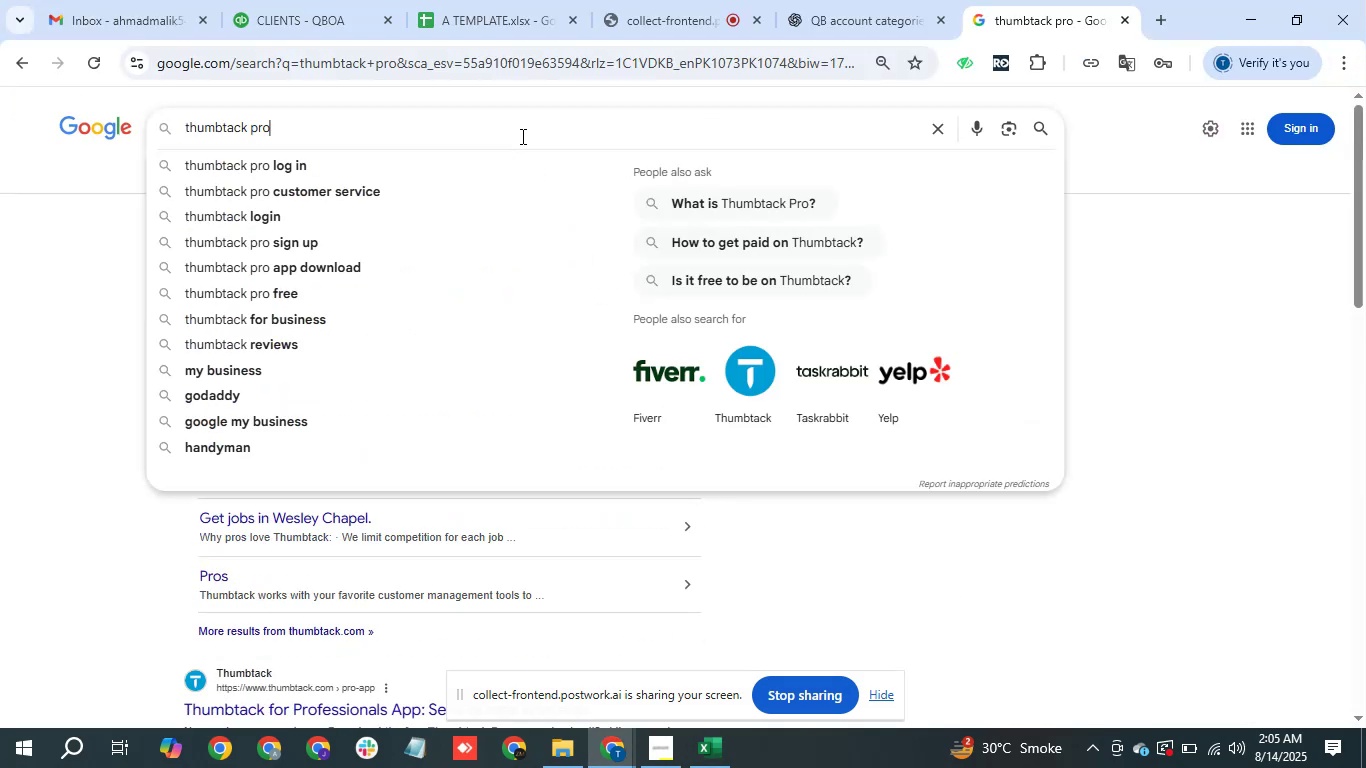 
triple_click([521, 136])
 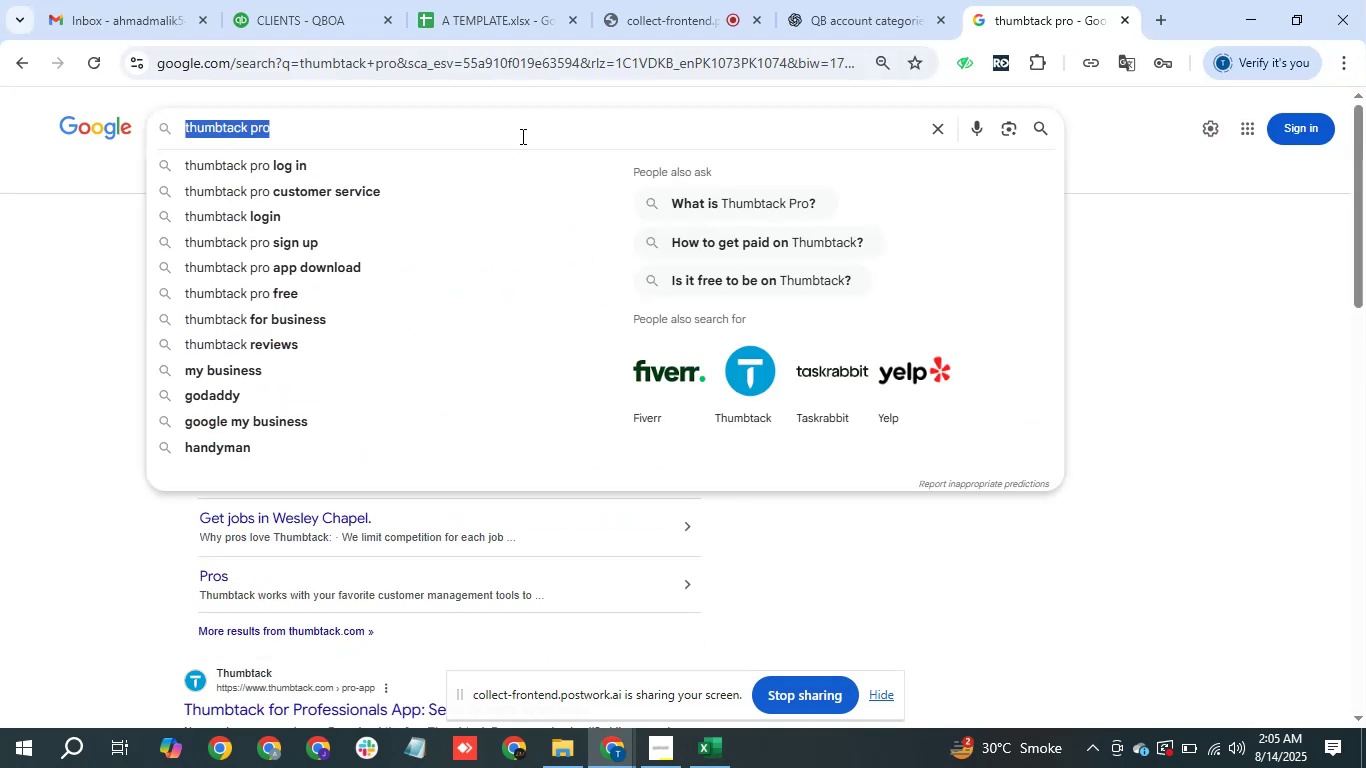 
triple_click([521, 136])
 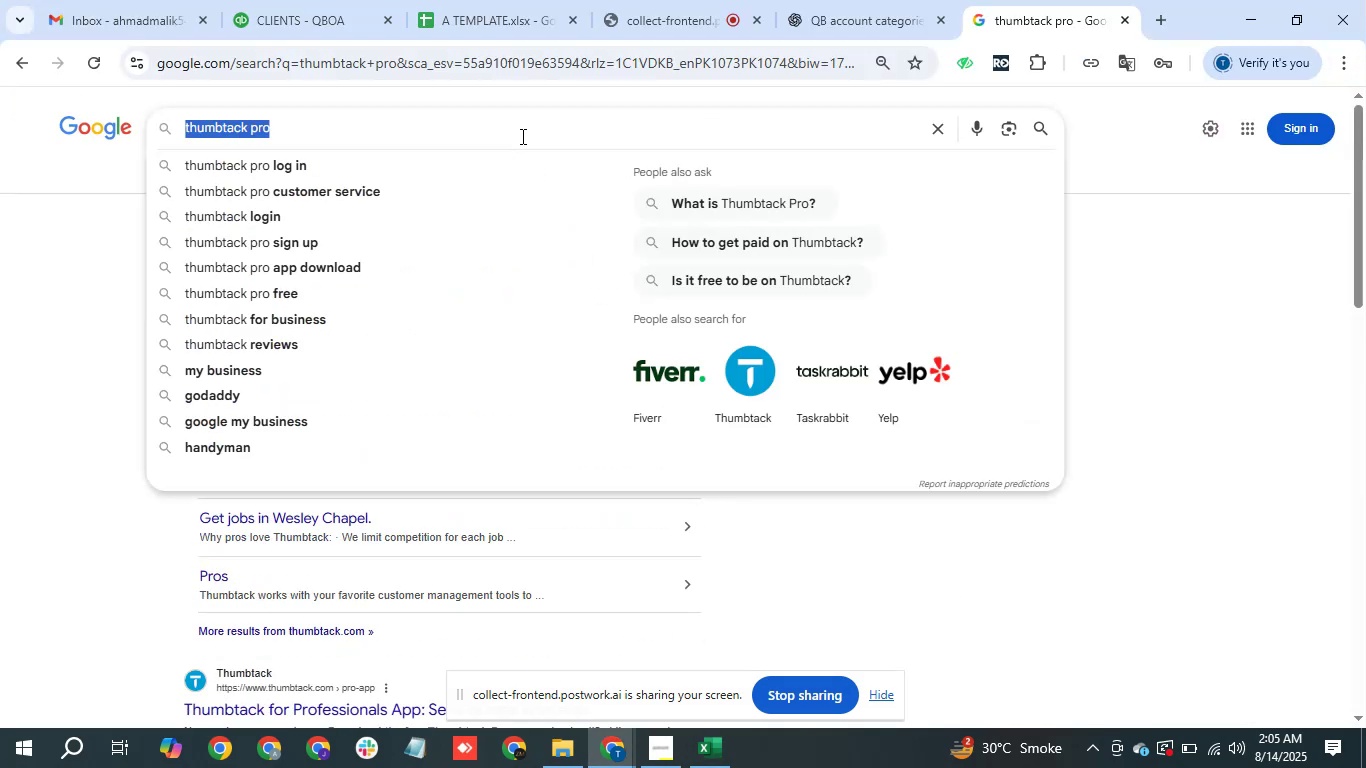 
type(home d)
 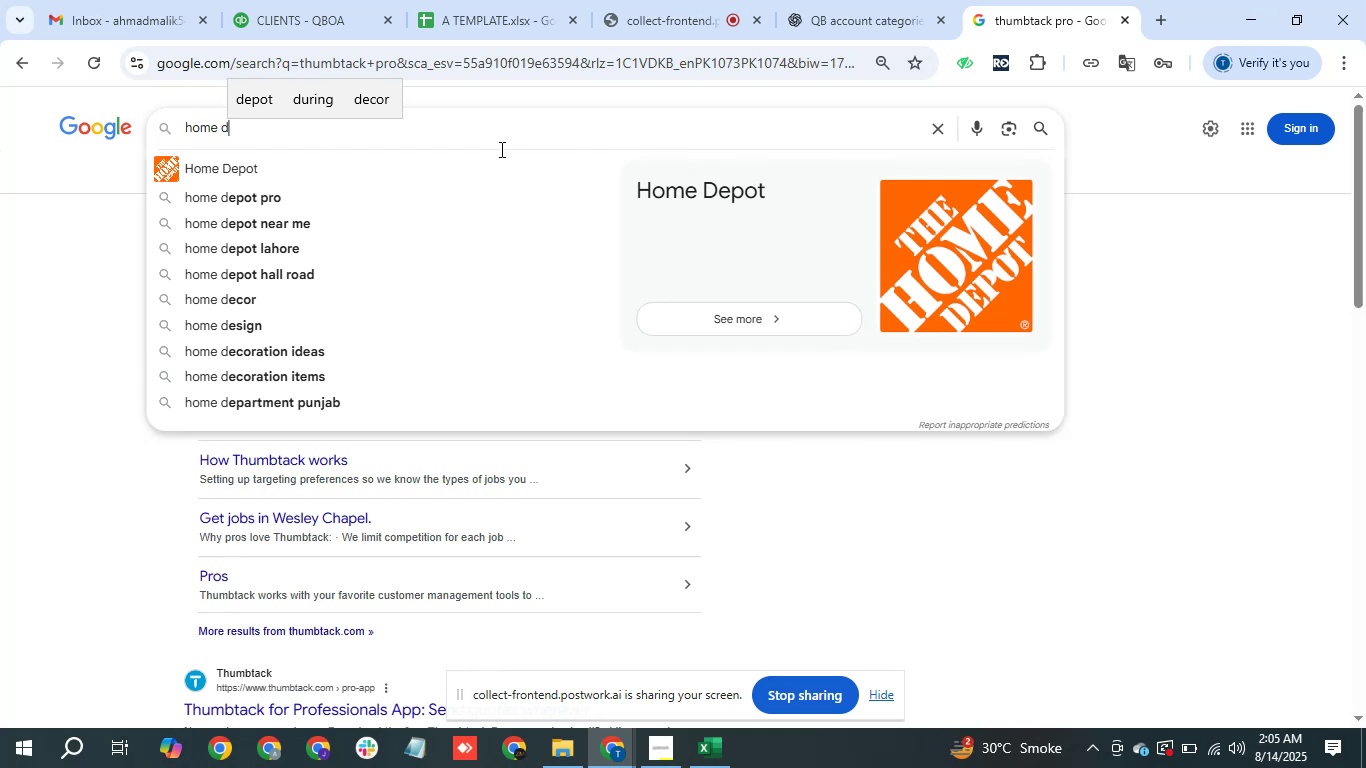 
left_click([385, 167])
 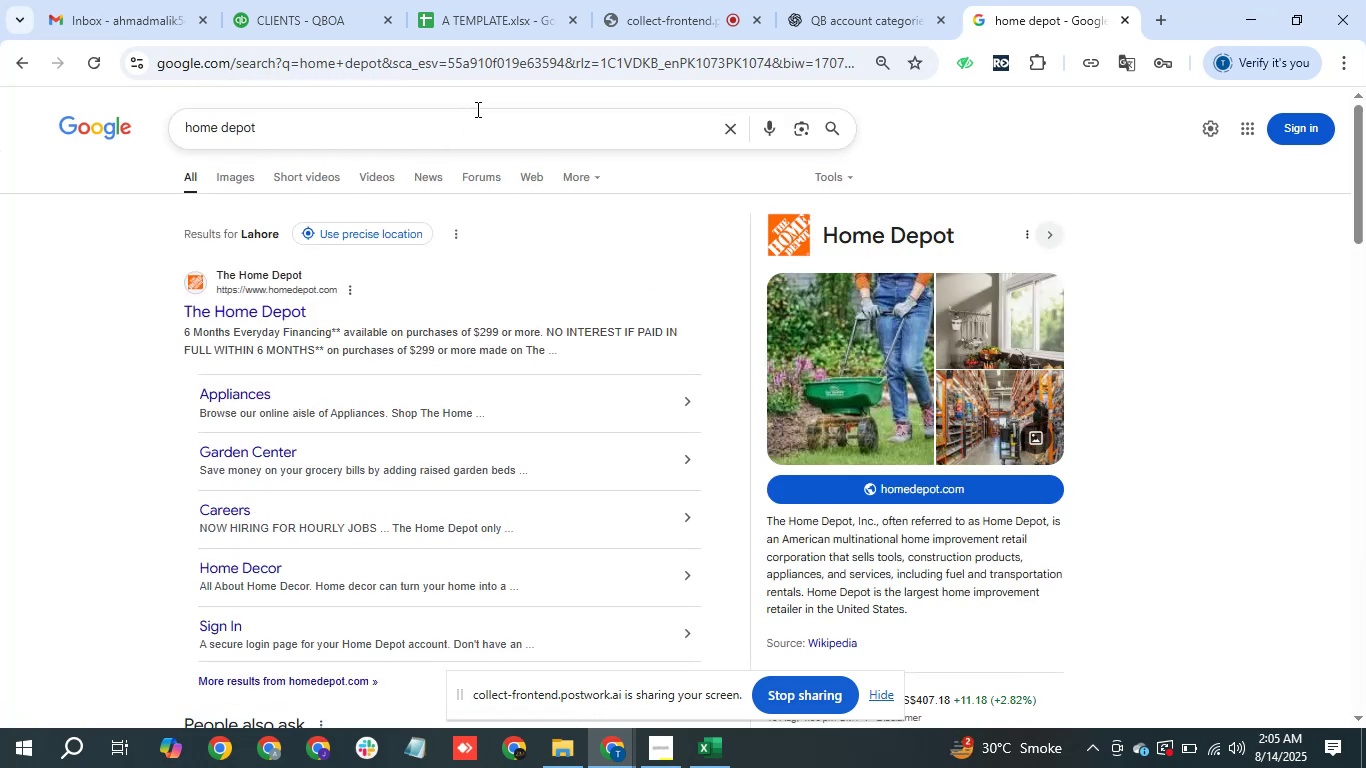 
wait(7.8)
 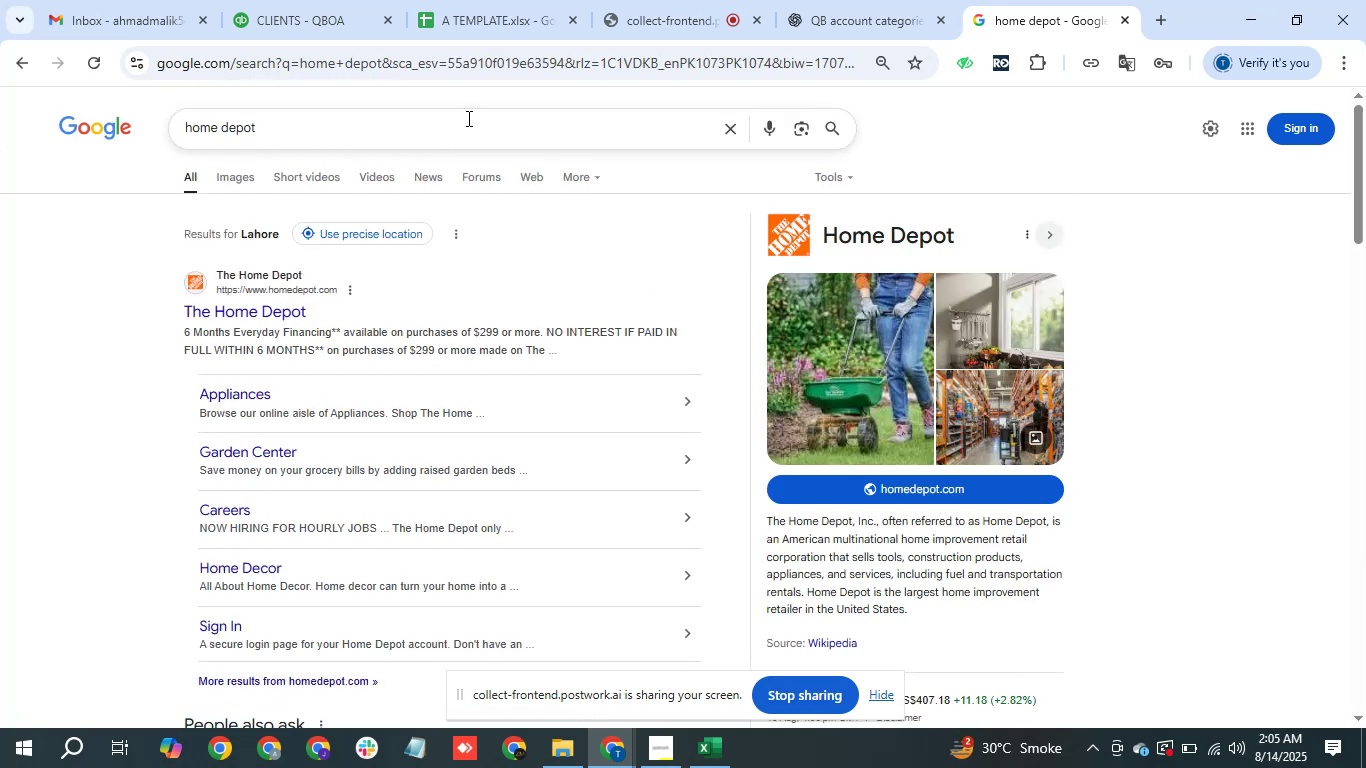 
scroll: coordinate [546, 492], scroll_direction: down, amount: 2.0
 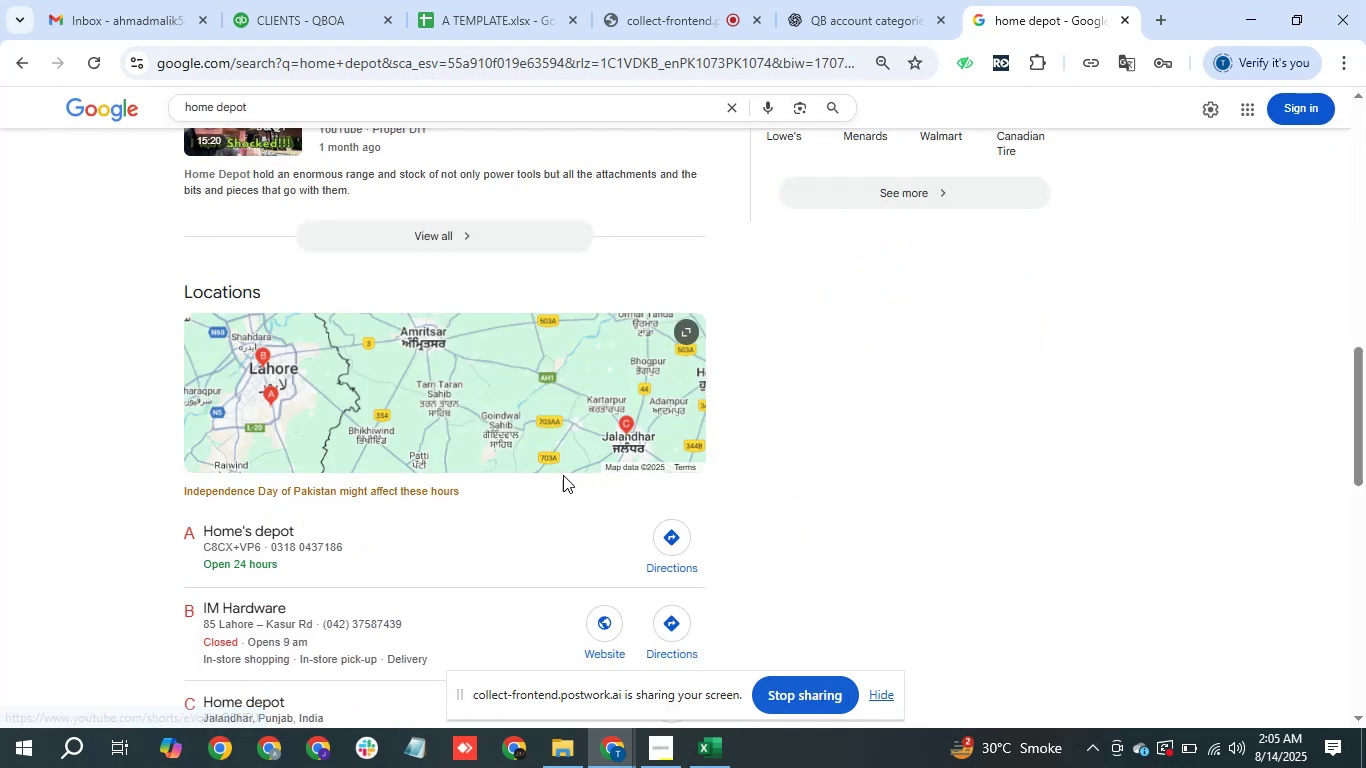 
scroll: coordinate [888, 395], scroll_direction: up, amount: 12.0
 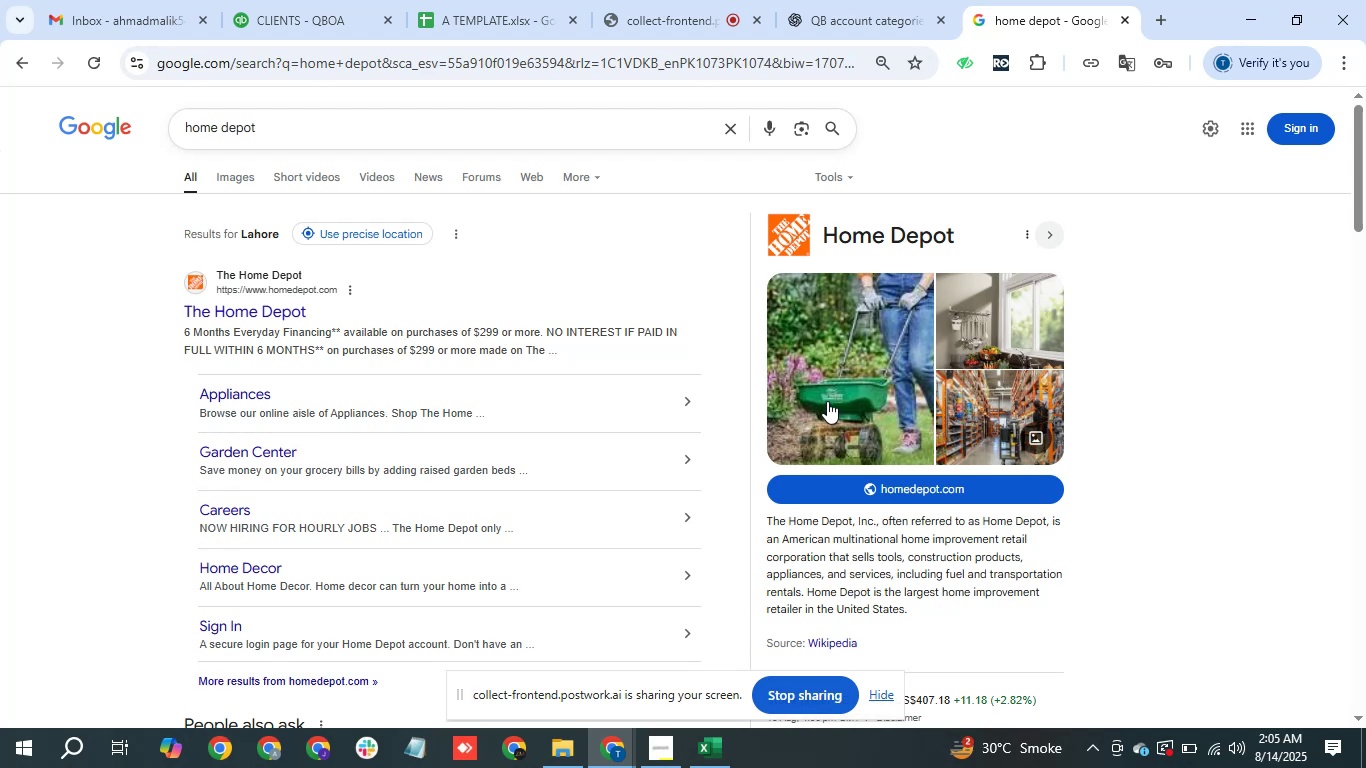 
wait(11.14)
 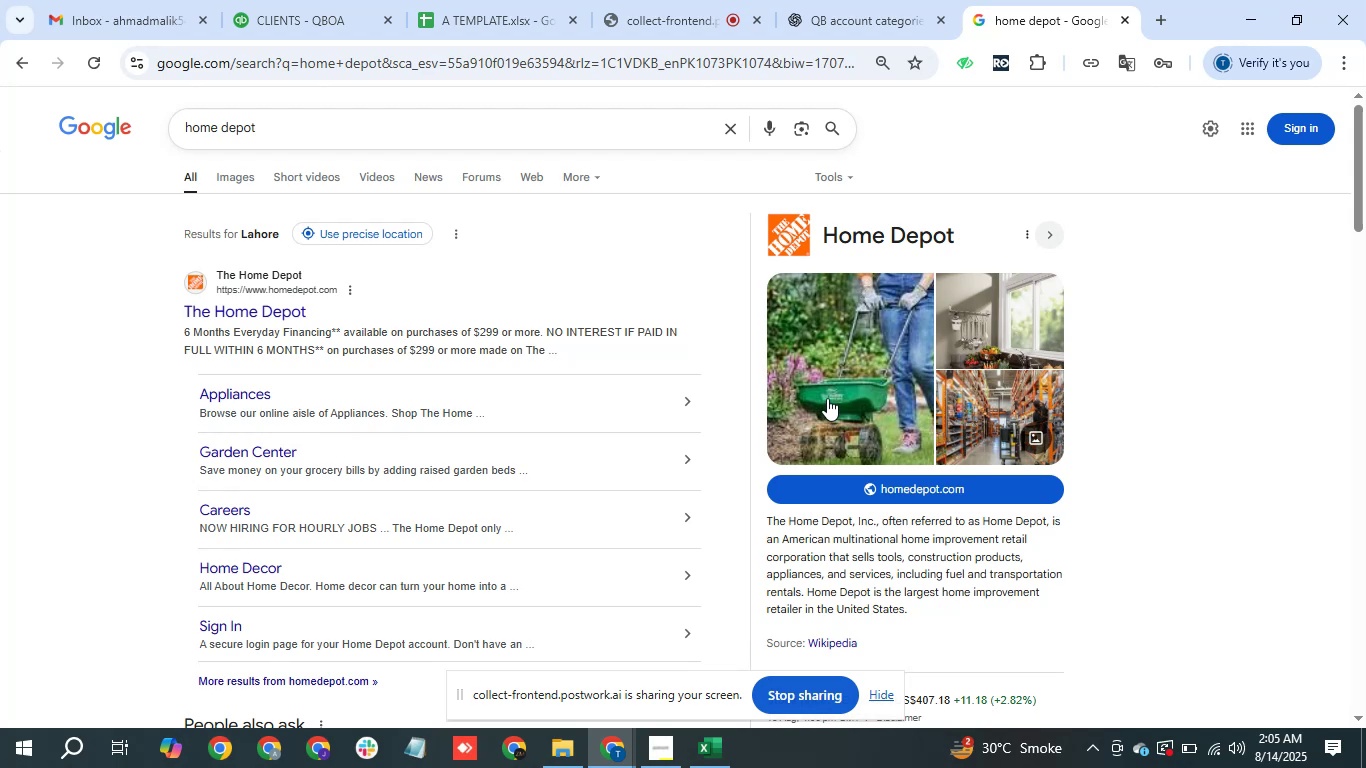 
key(Alt+Tab)
 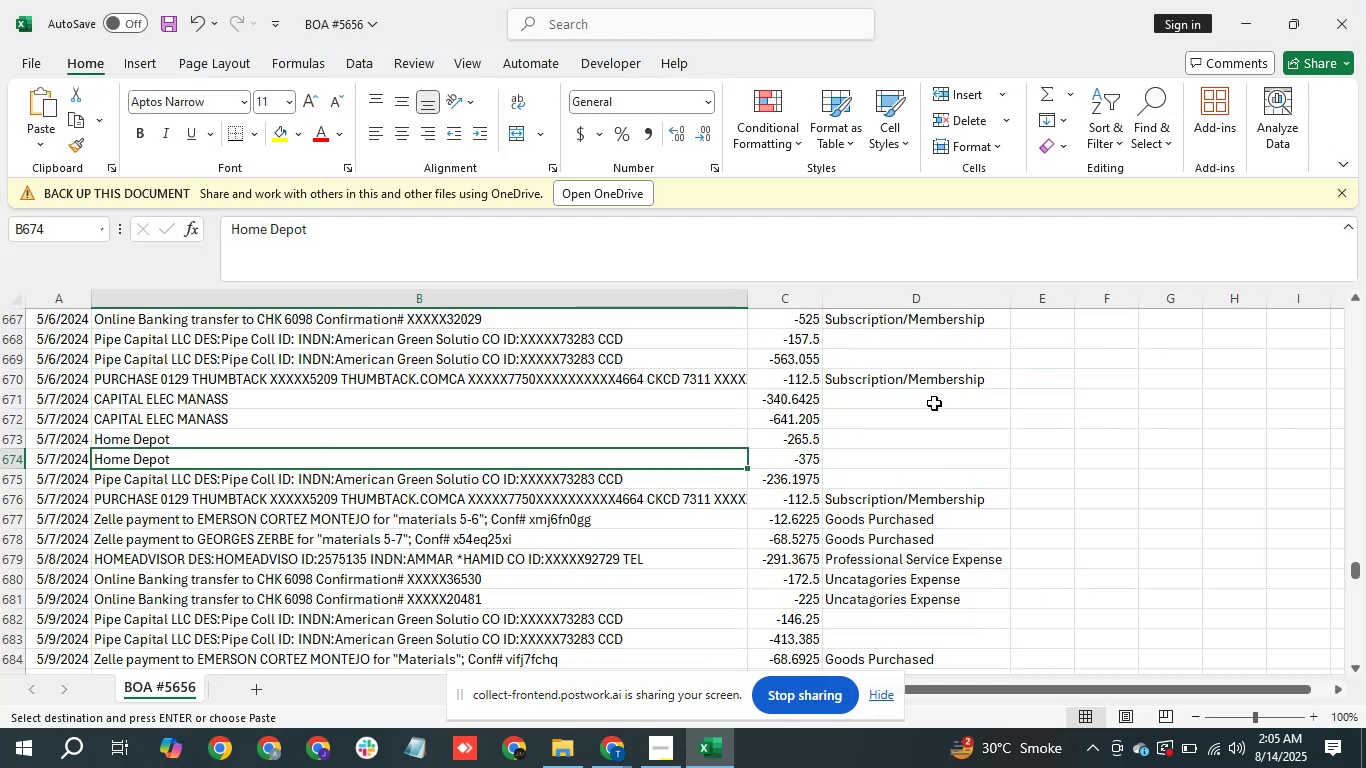 
scroll: coordinate [620, 370], scroll_direction: up, amount: 51.0
 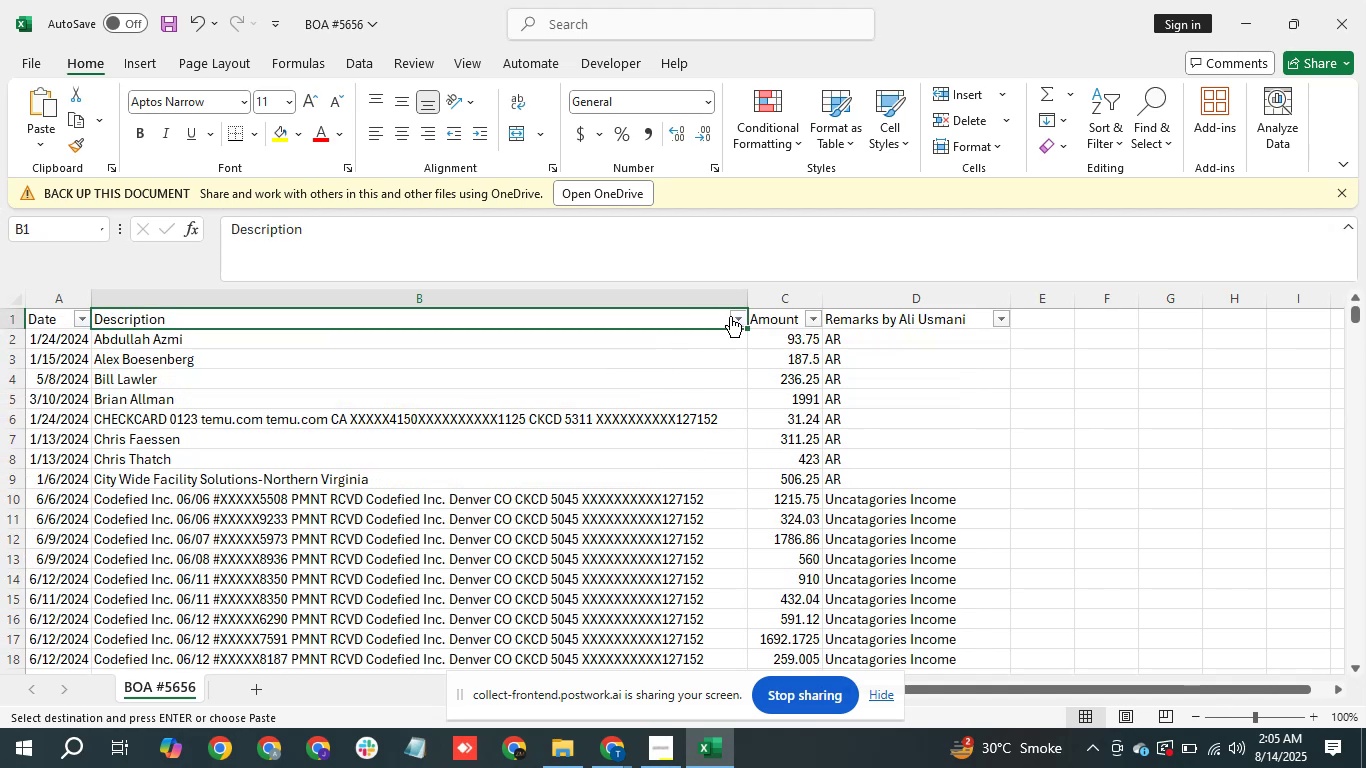 
double_click([735, 318])
 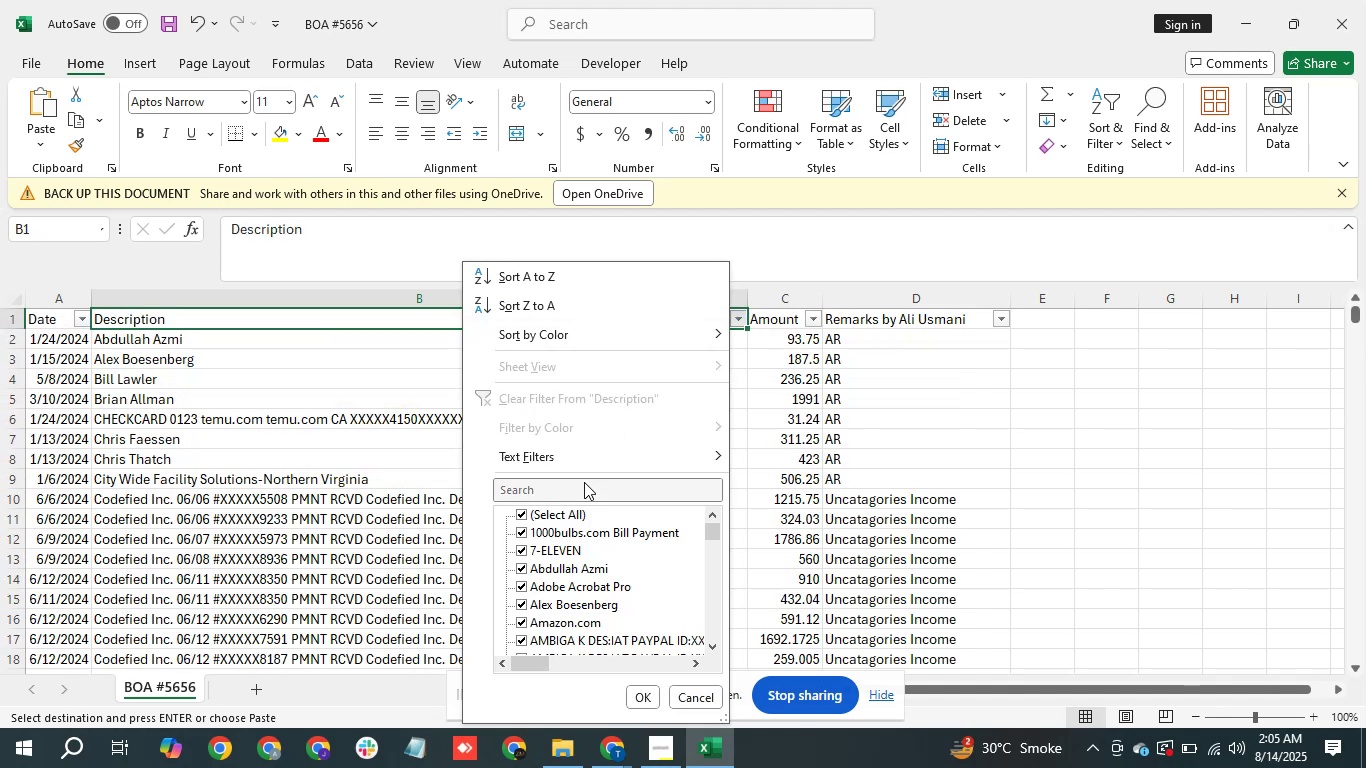 
left_click([584, 484])
 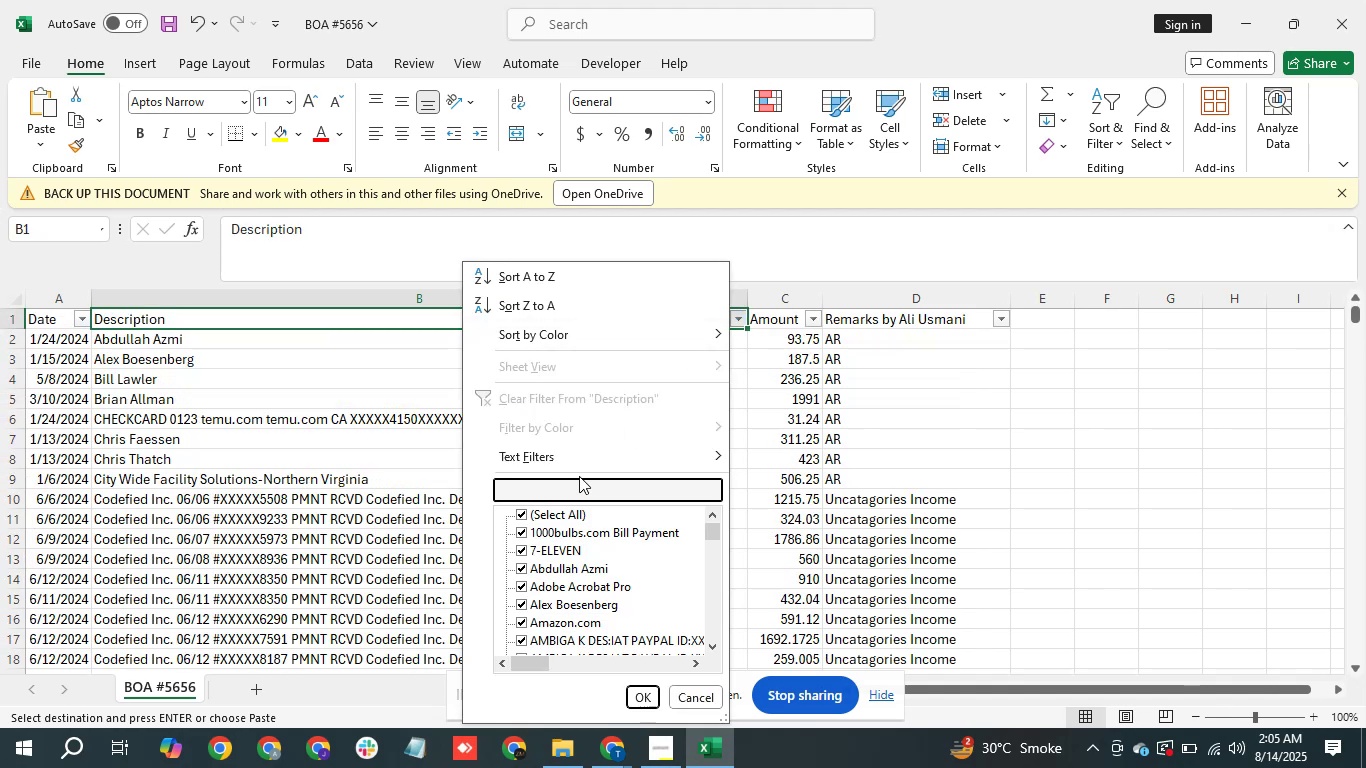 
type(home depot)
 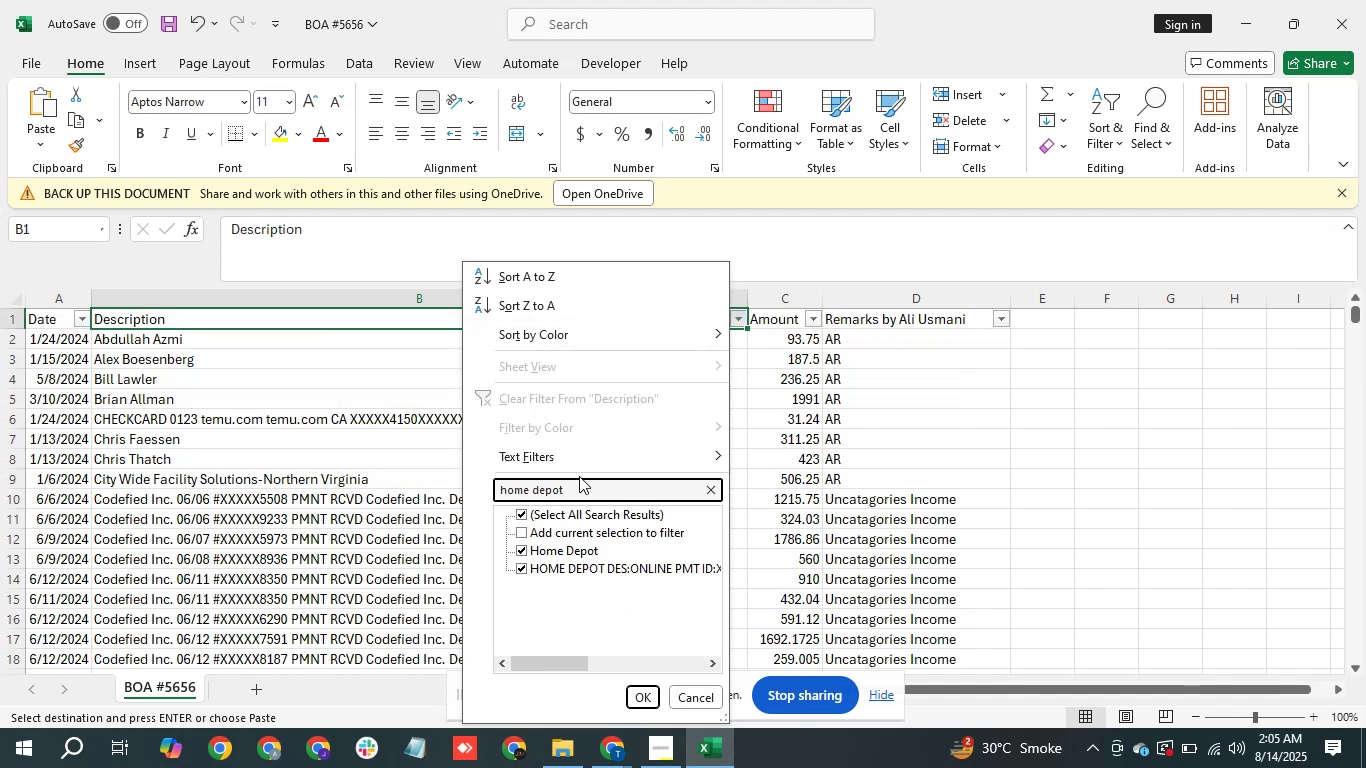 
key(Enter)
 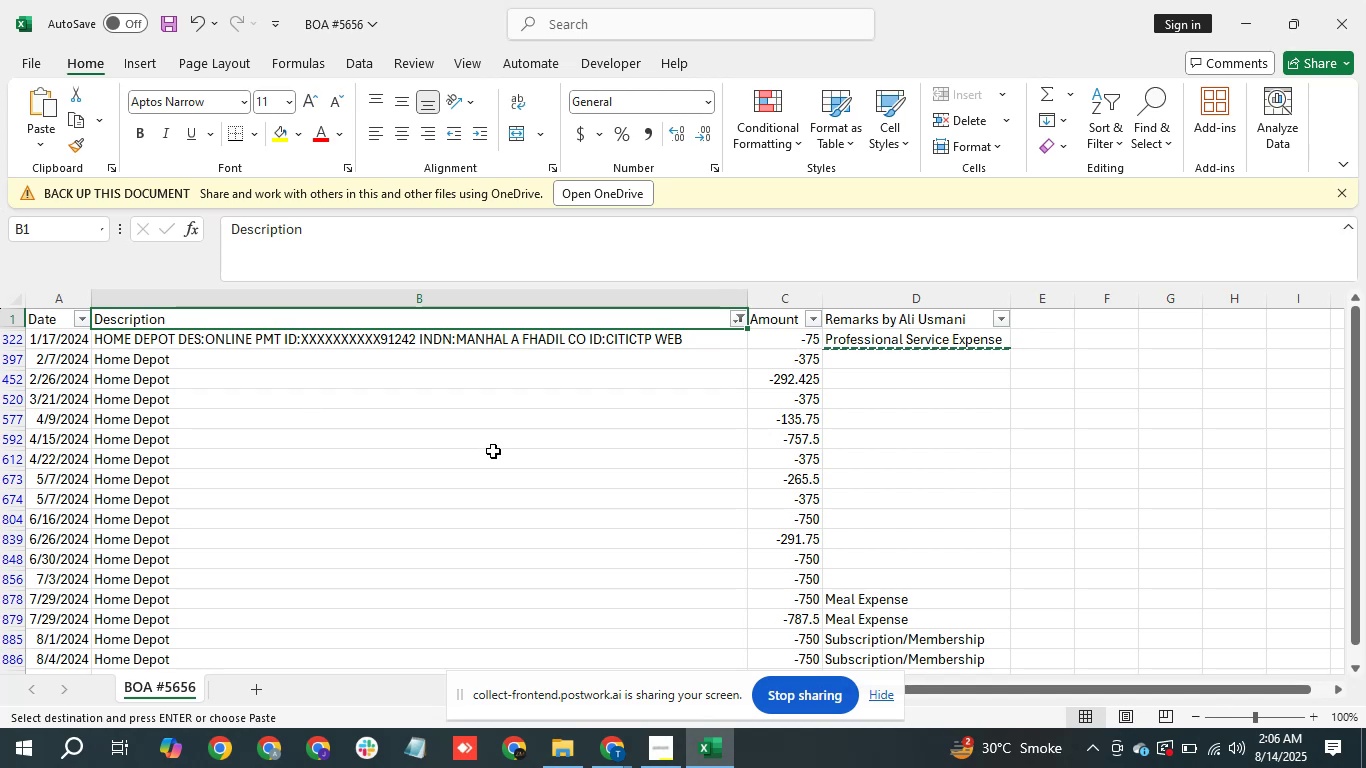 
wait(10.03)
 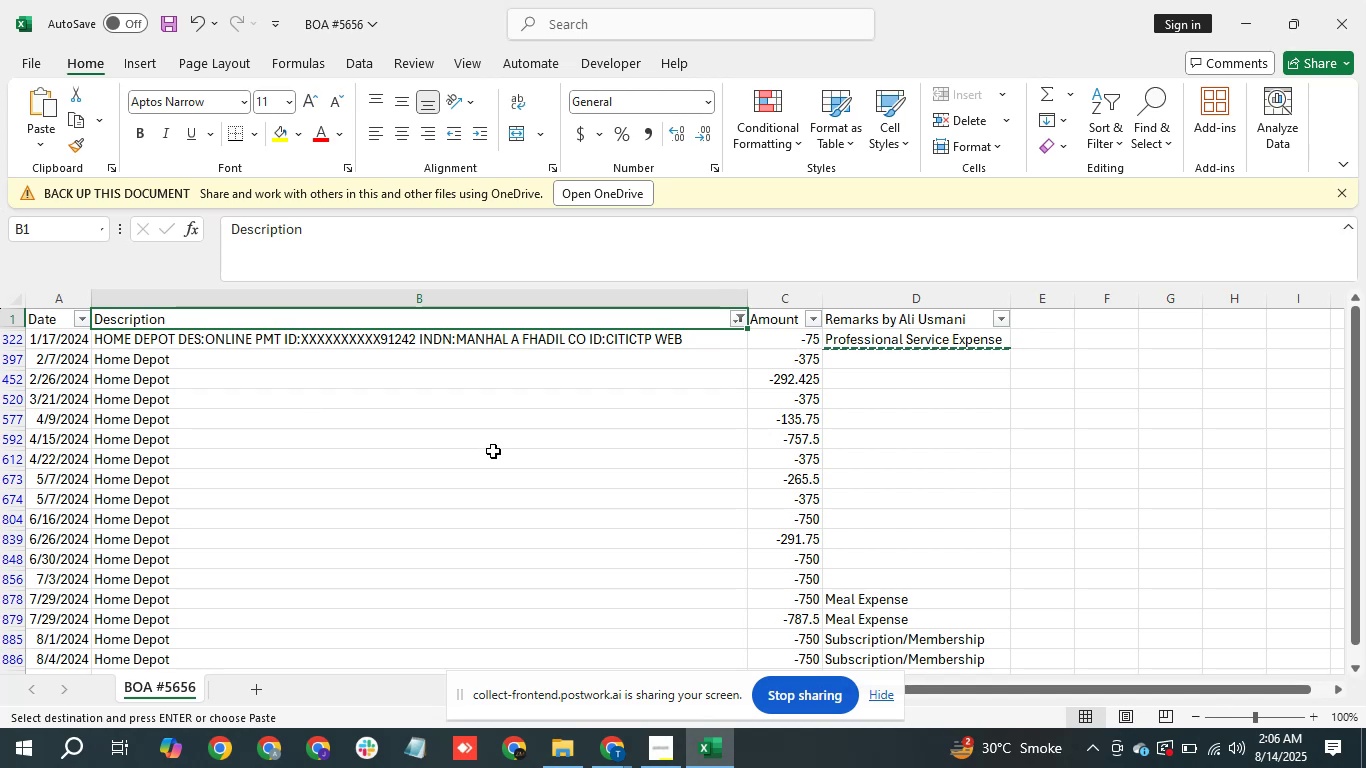 
scroll: coordinate [493, 437], scroll_direction: down, amount: 1.0
 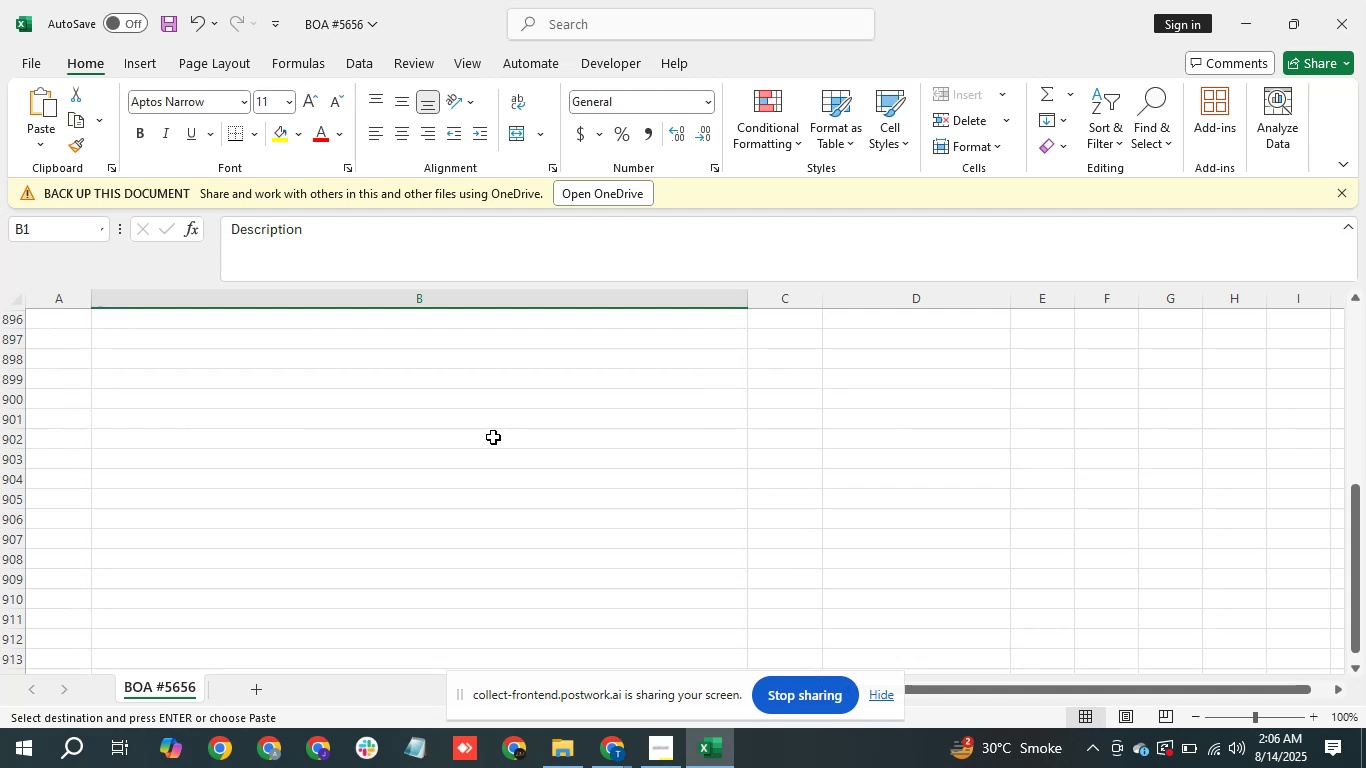 
scroll: coordinate [493, 437], scroll_direction: up, amount: 1.0
 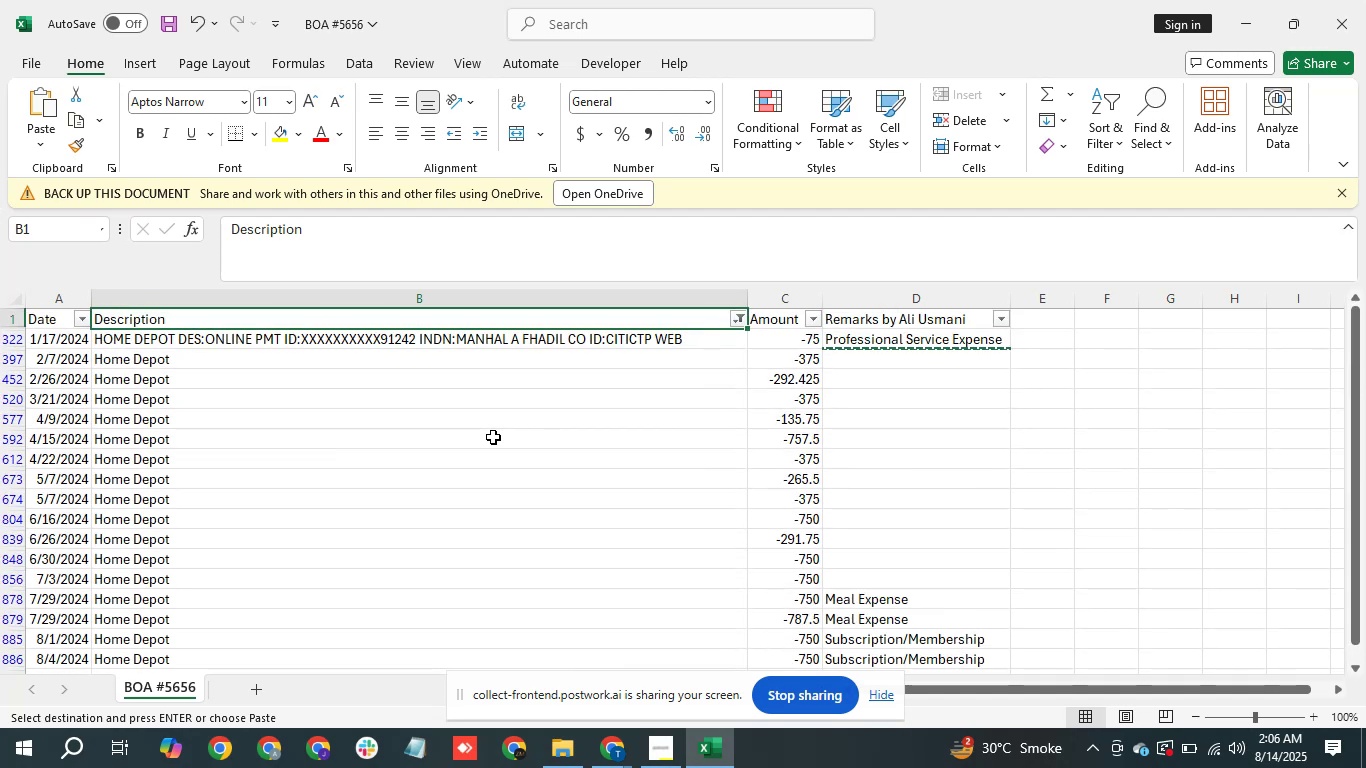 
wait(5.74)
 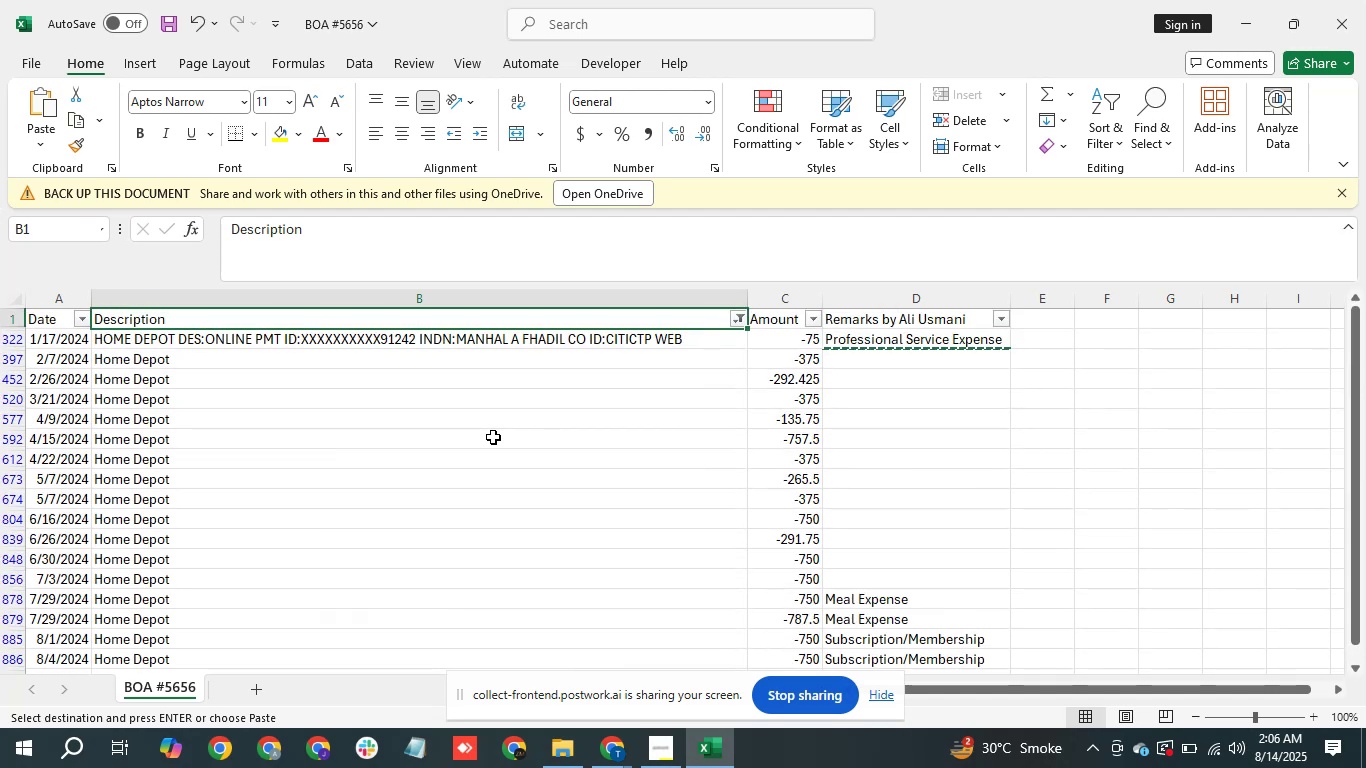 
left_click_drag(start_coordinate=[1351, 475], to_coordinate=[892, 395])
 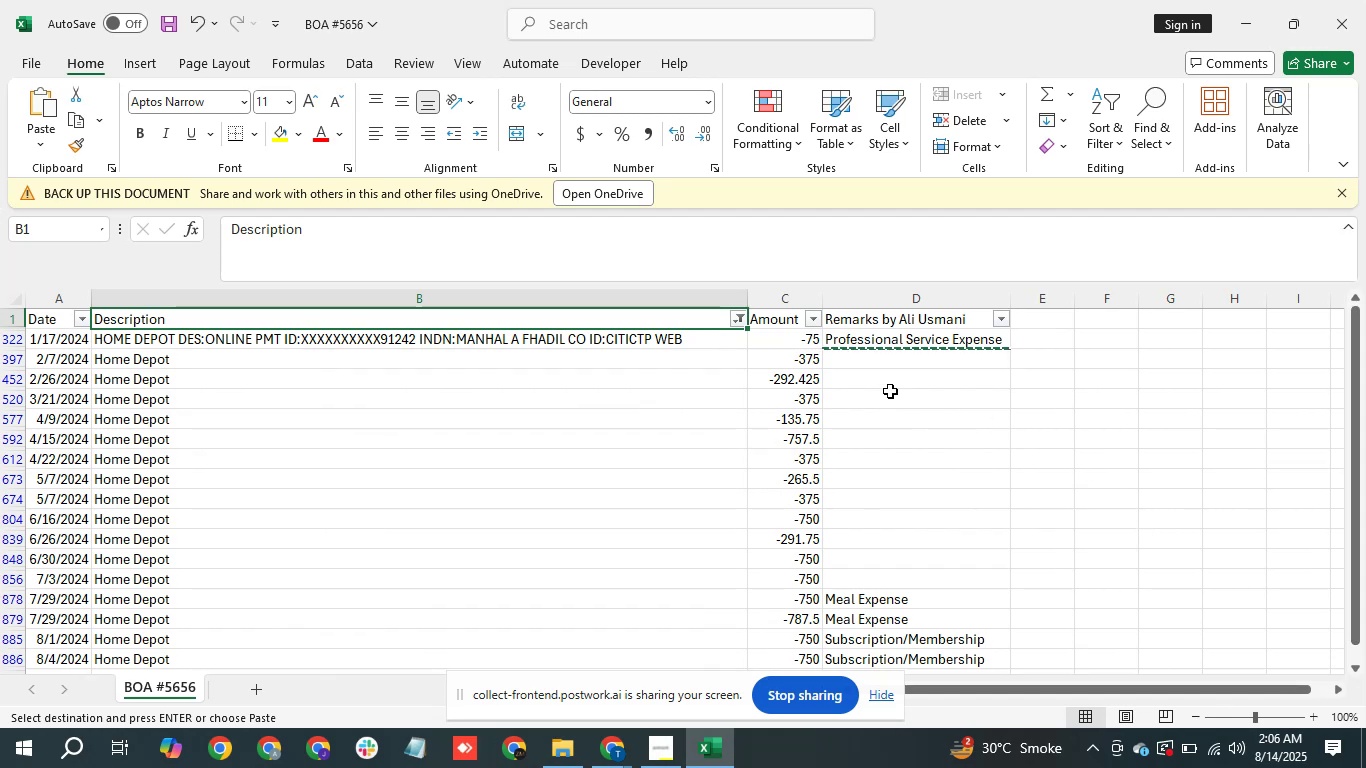 
left_click([889, 390])
 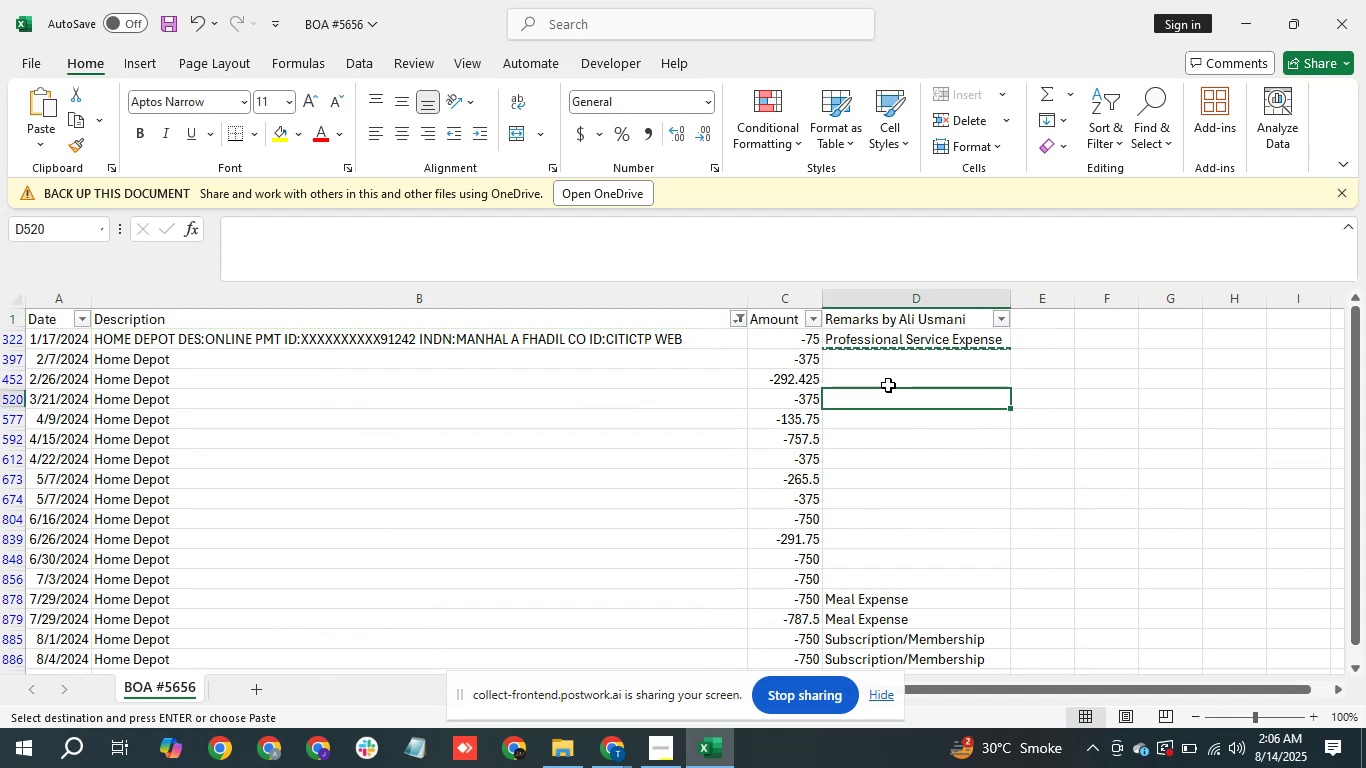 
wait(10.42)
 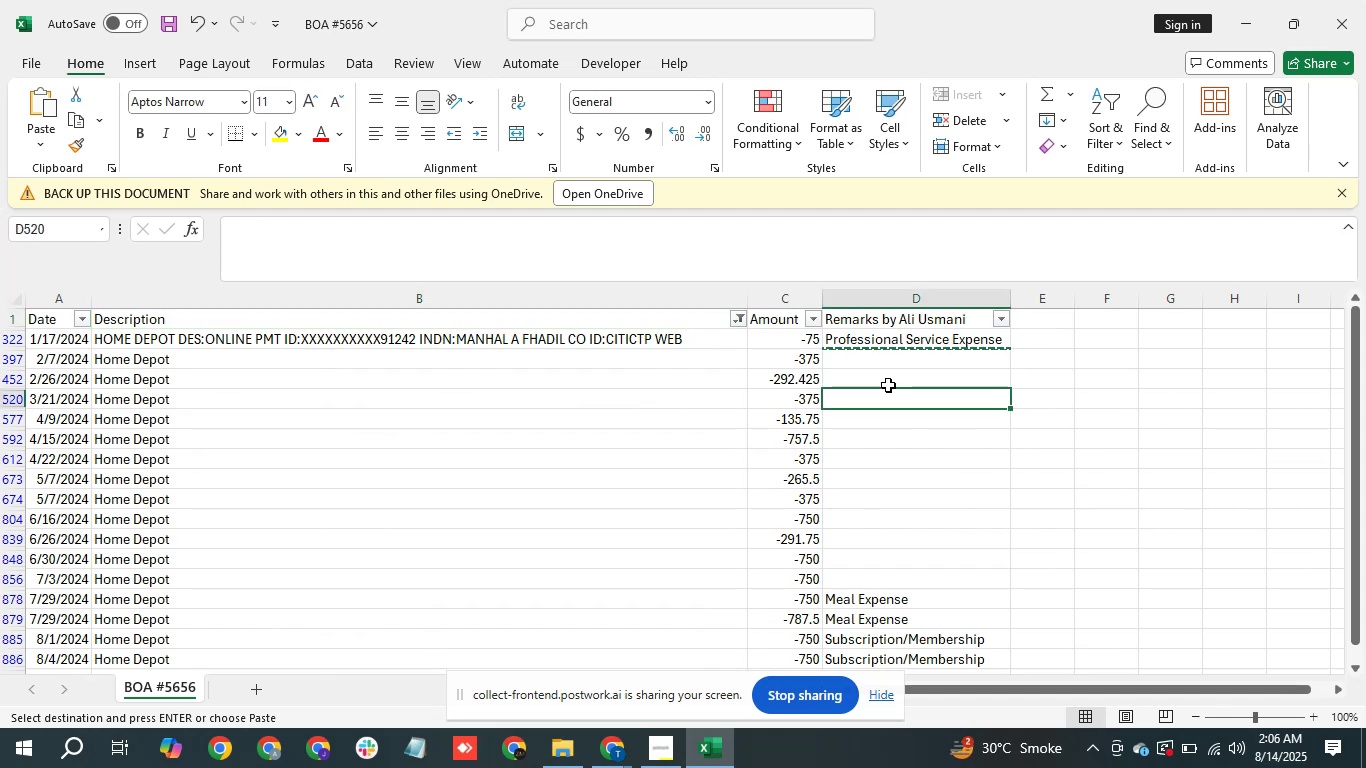 
left_click([884, 343])
 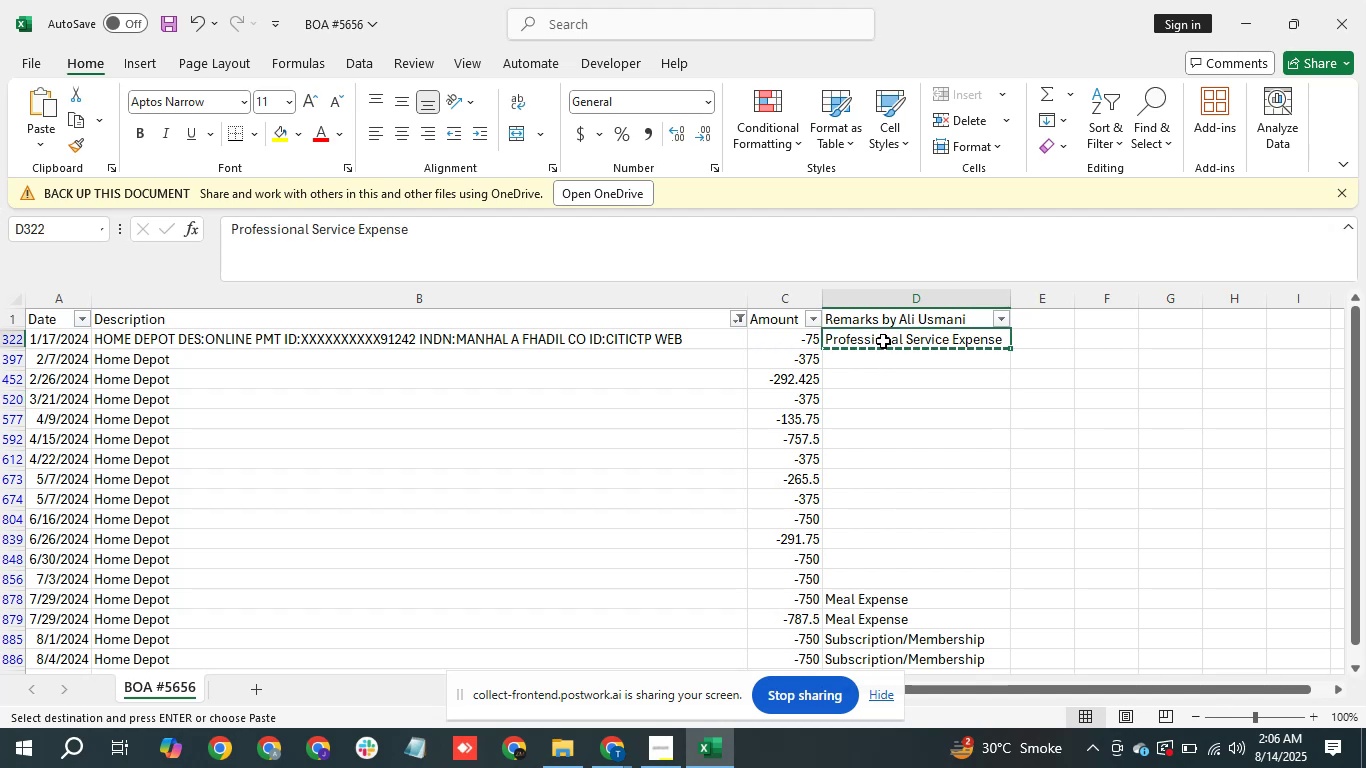 
key(Alt+Tab)
 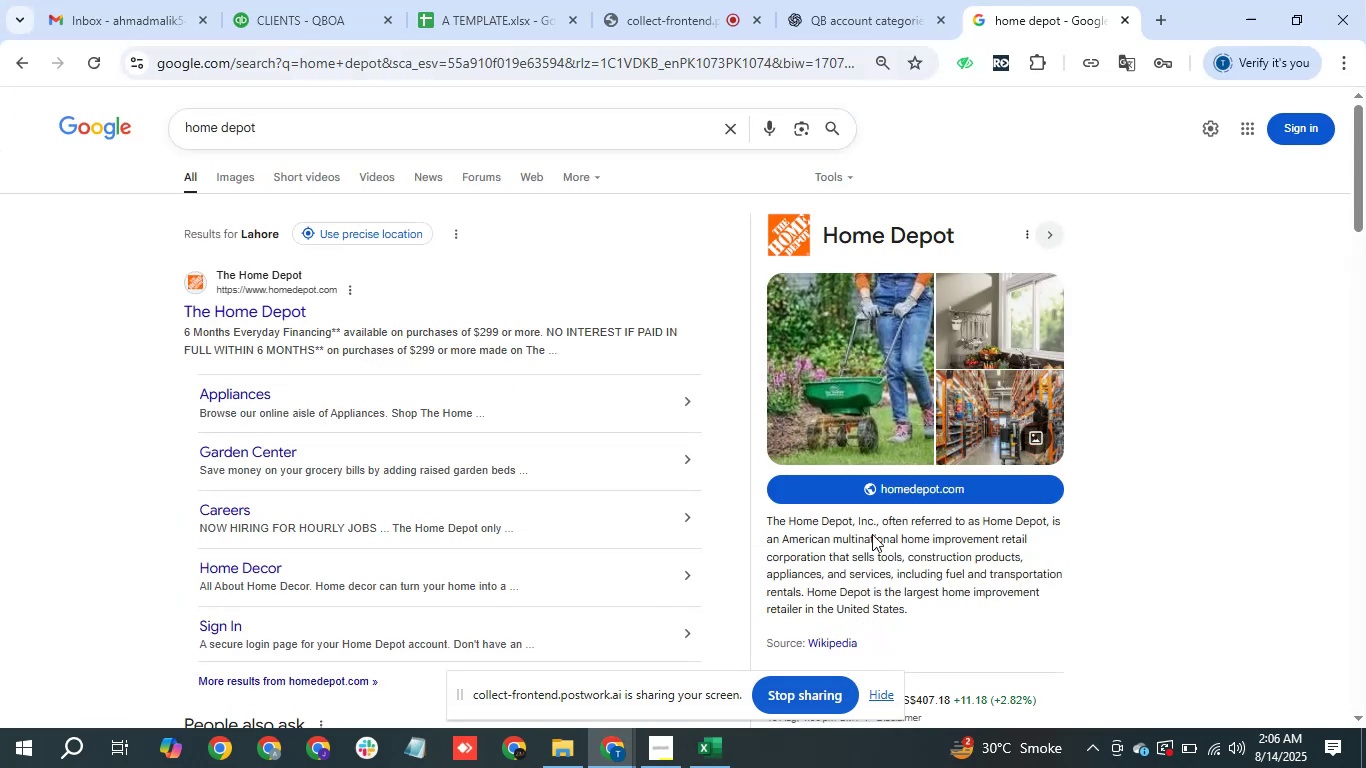 
wait(5.28)
 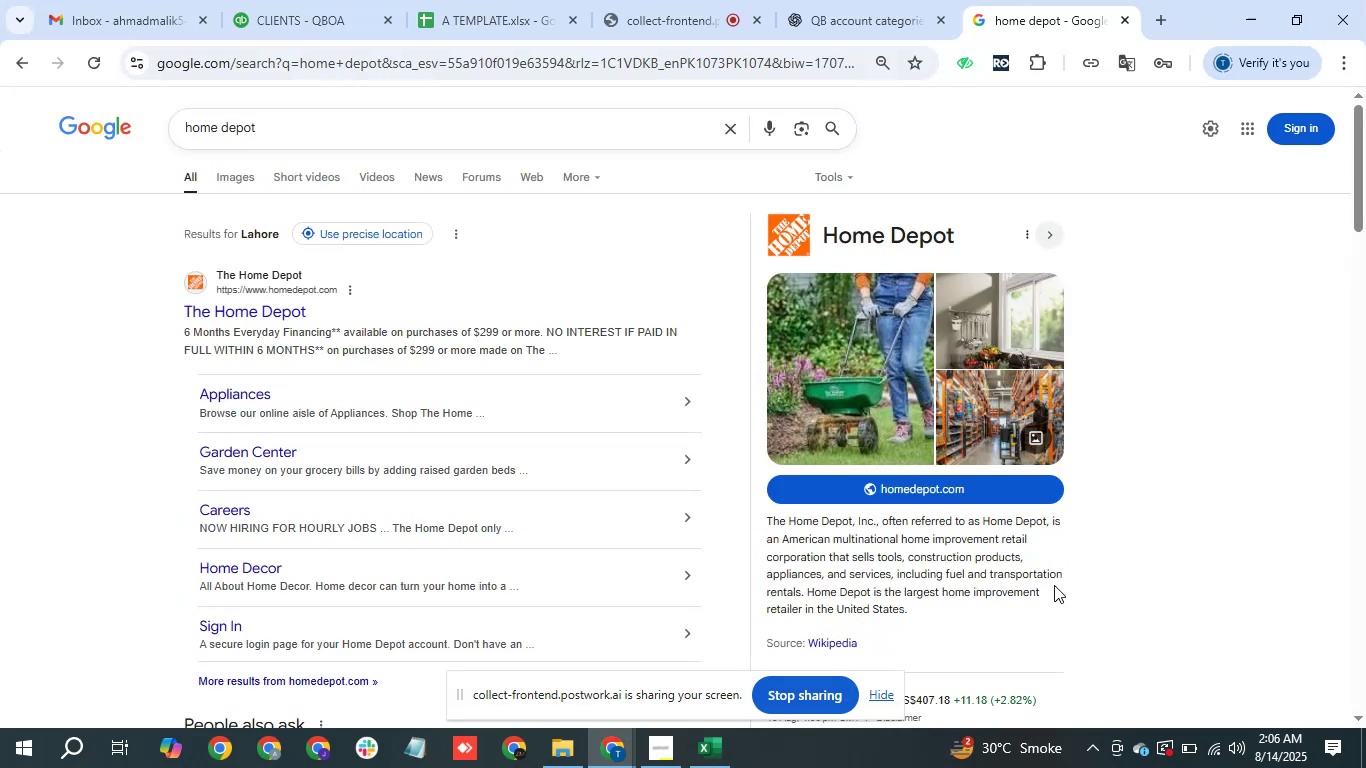 
left_click_drag(start_coordinate=[765, 518], to_coordinate=[916, 606])
 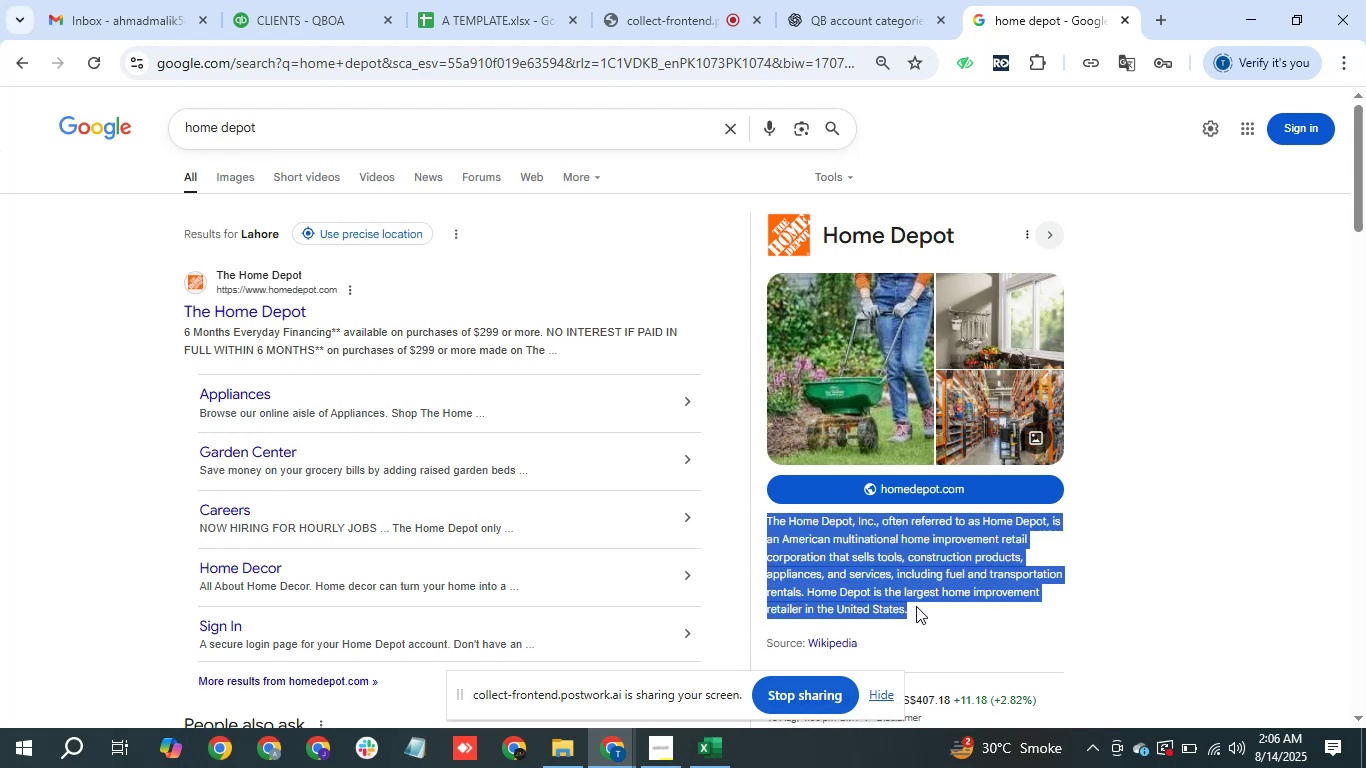 
key(Control+C)
 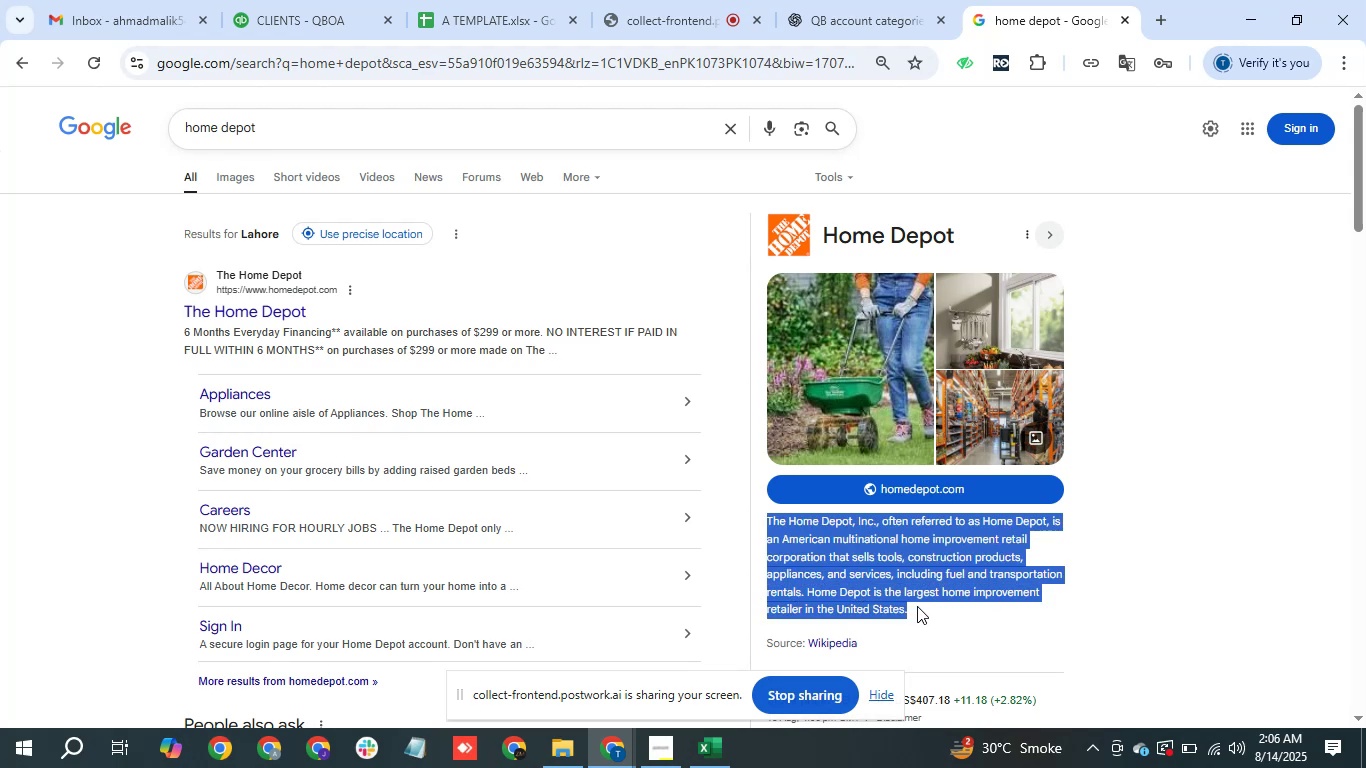 
left_click([917, 606])
 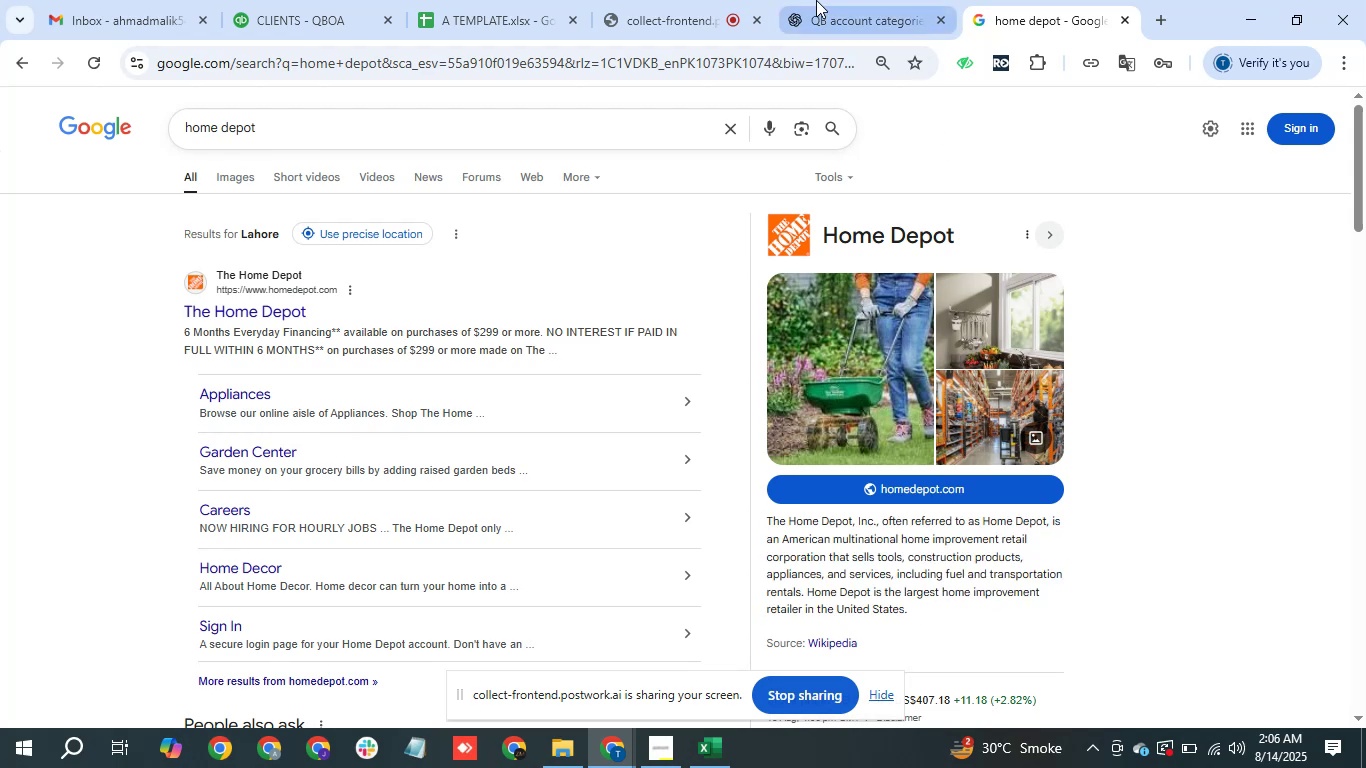 
left_click([816, 0])
 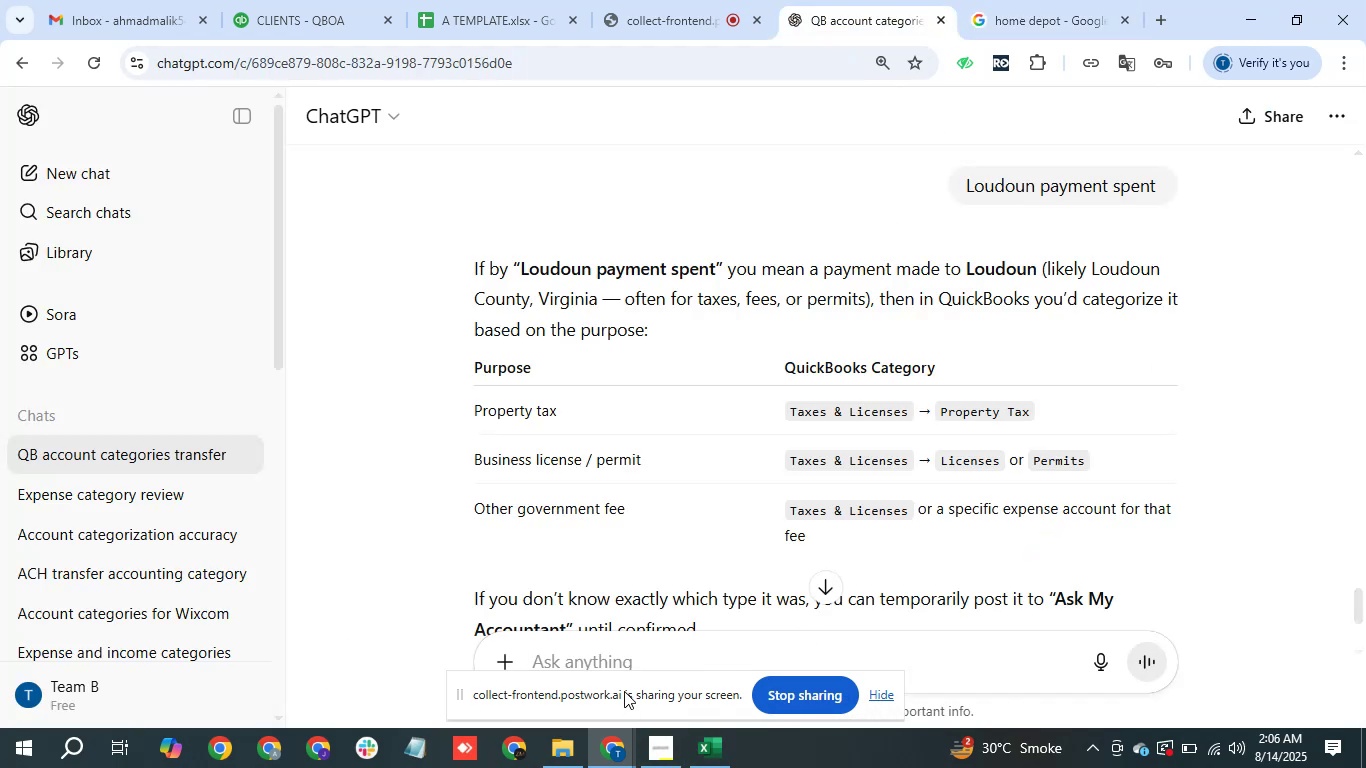 
key(Control+V)
 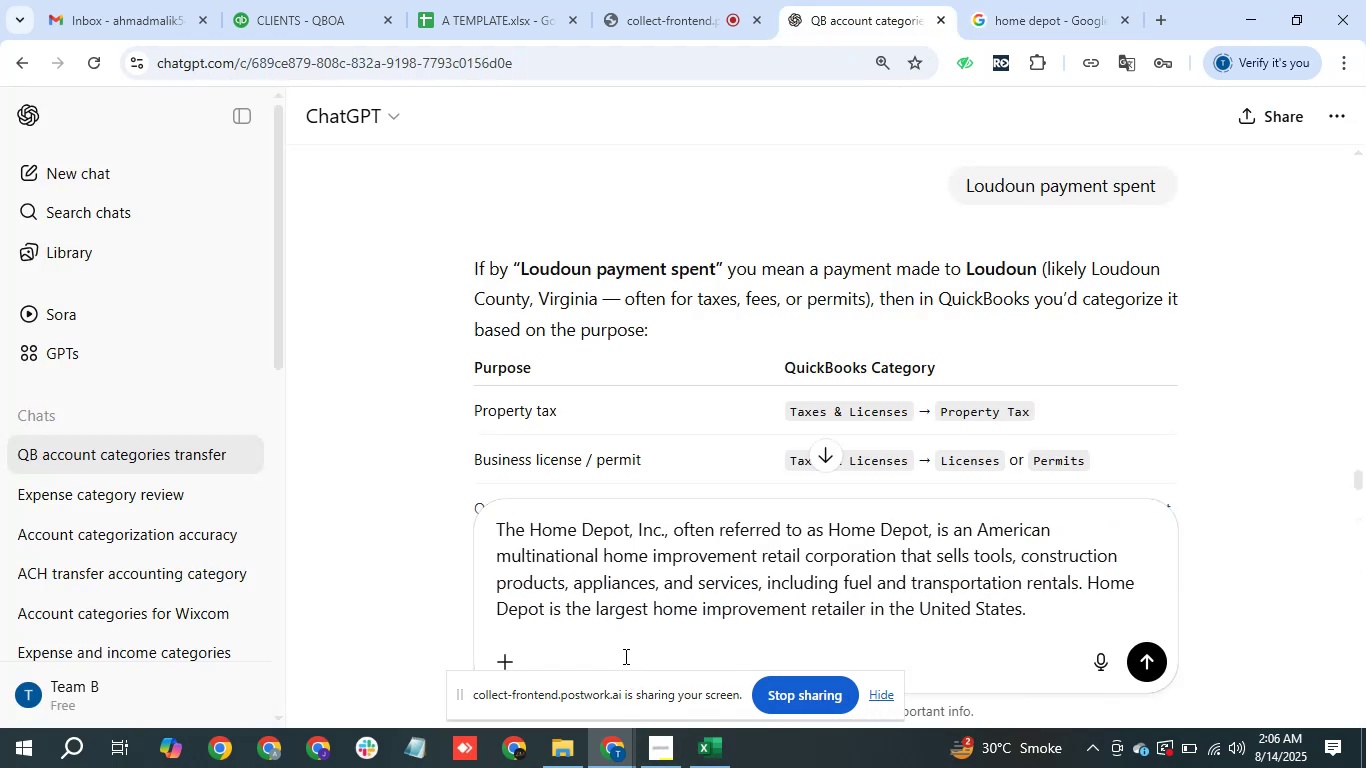 
key(Enter)
 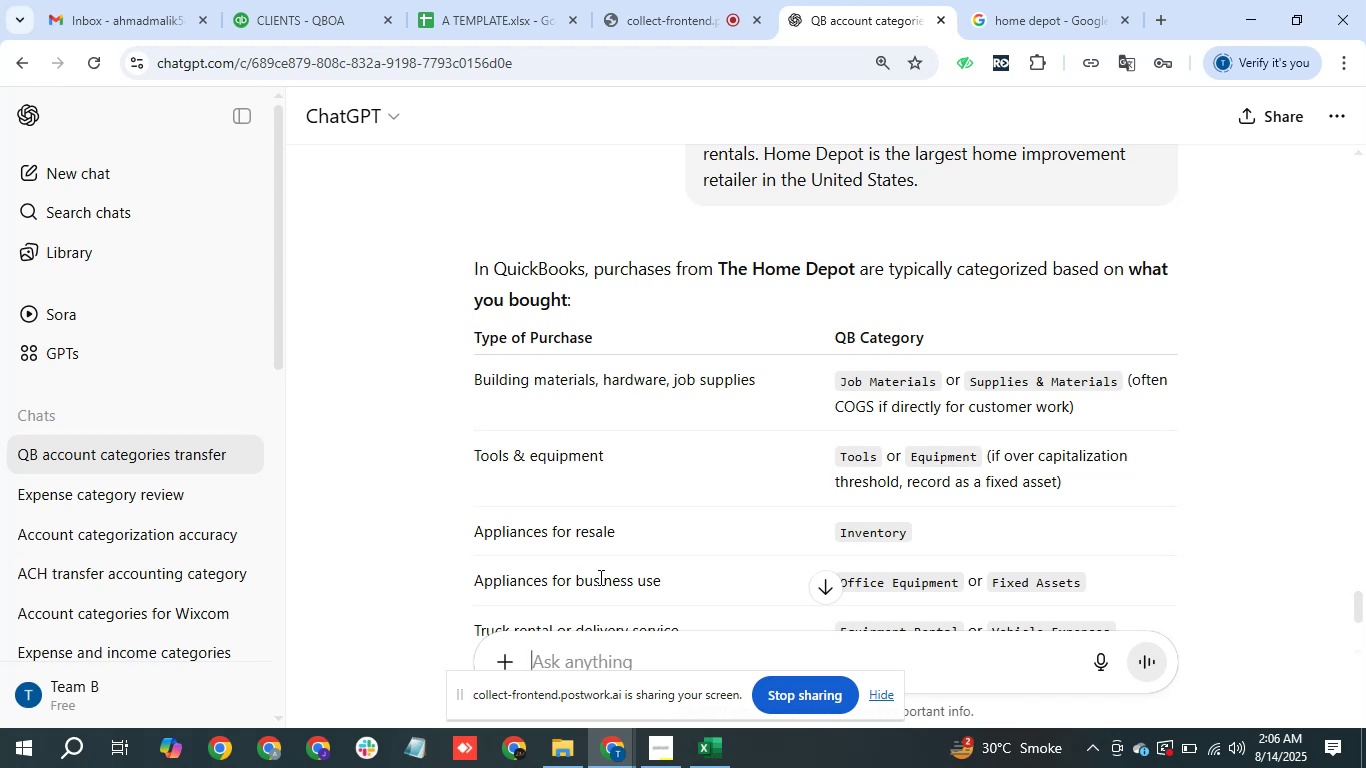 
wait(18.97)
 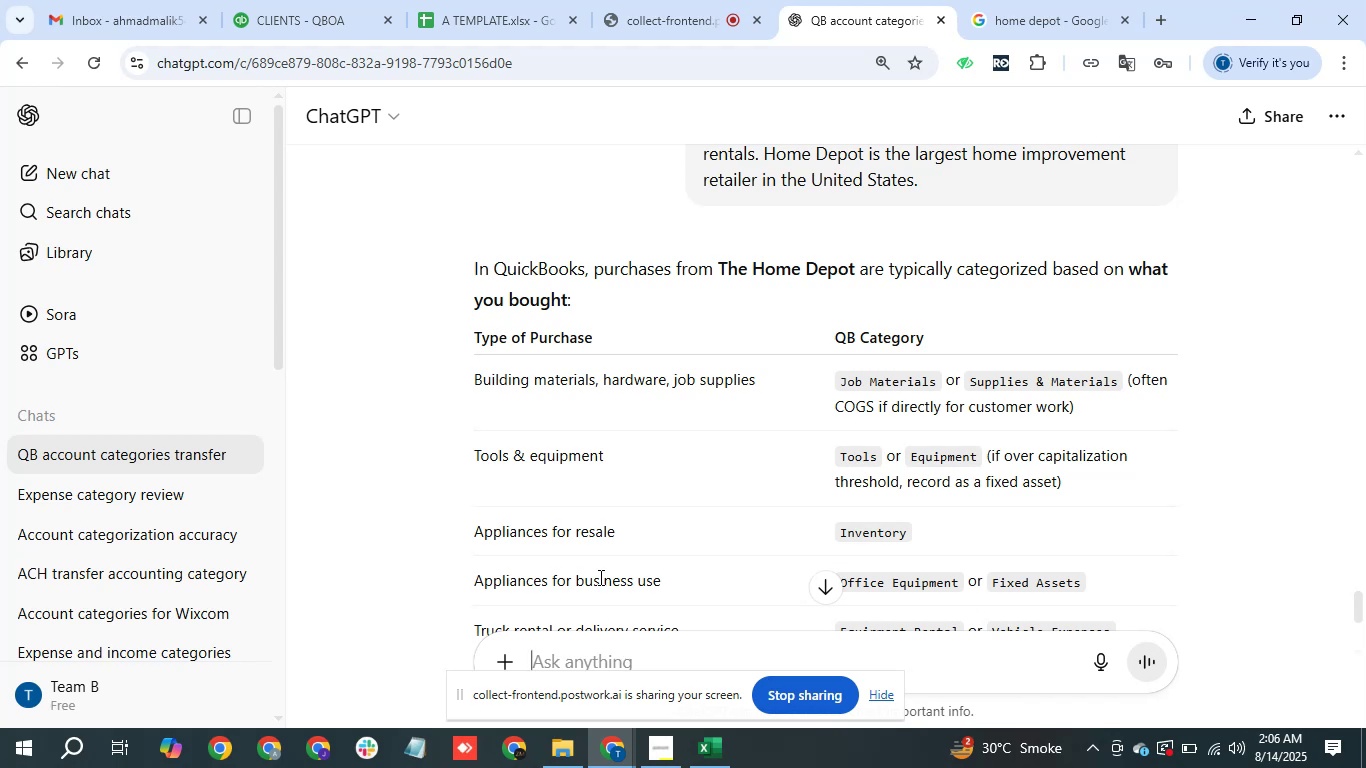 
scroll: coordinate [726, 526], scroll_direction: down, amount: 1.0
 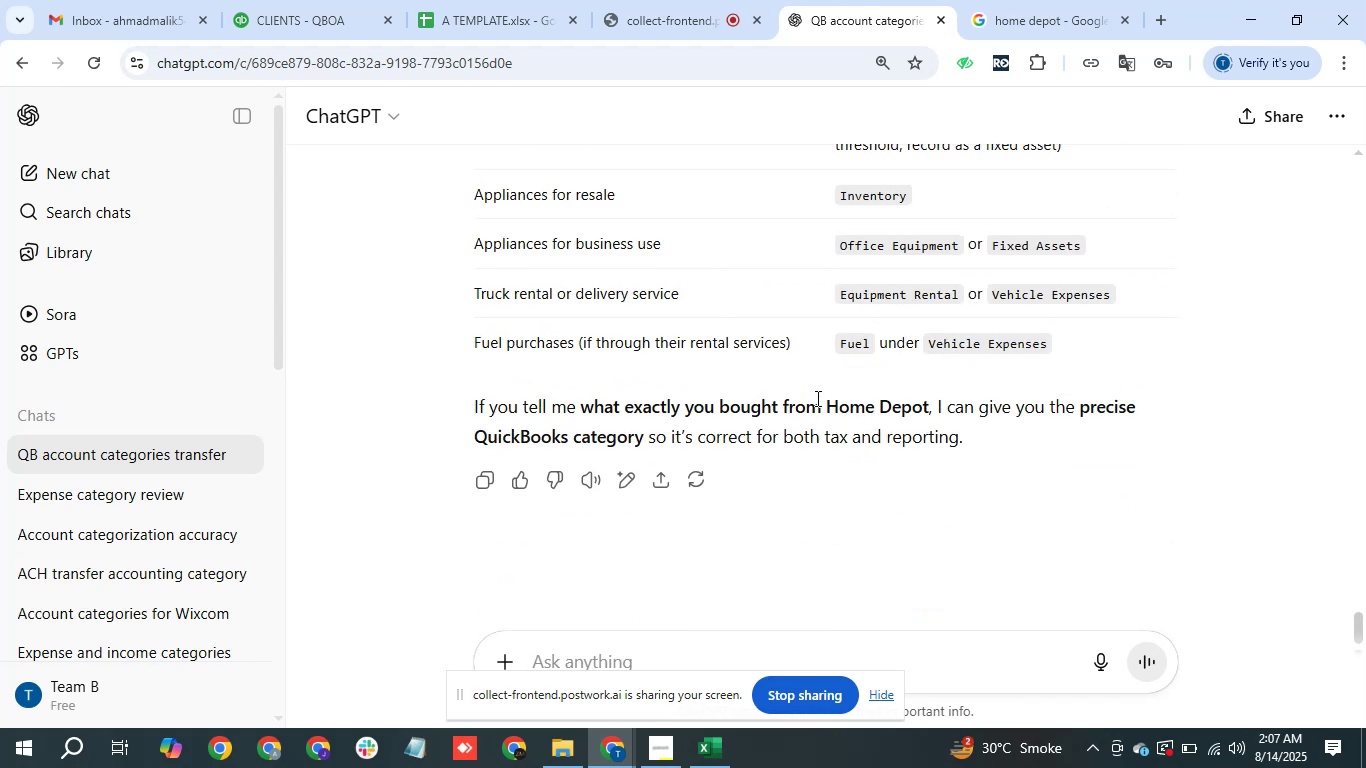 
wait(8.37)
 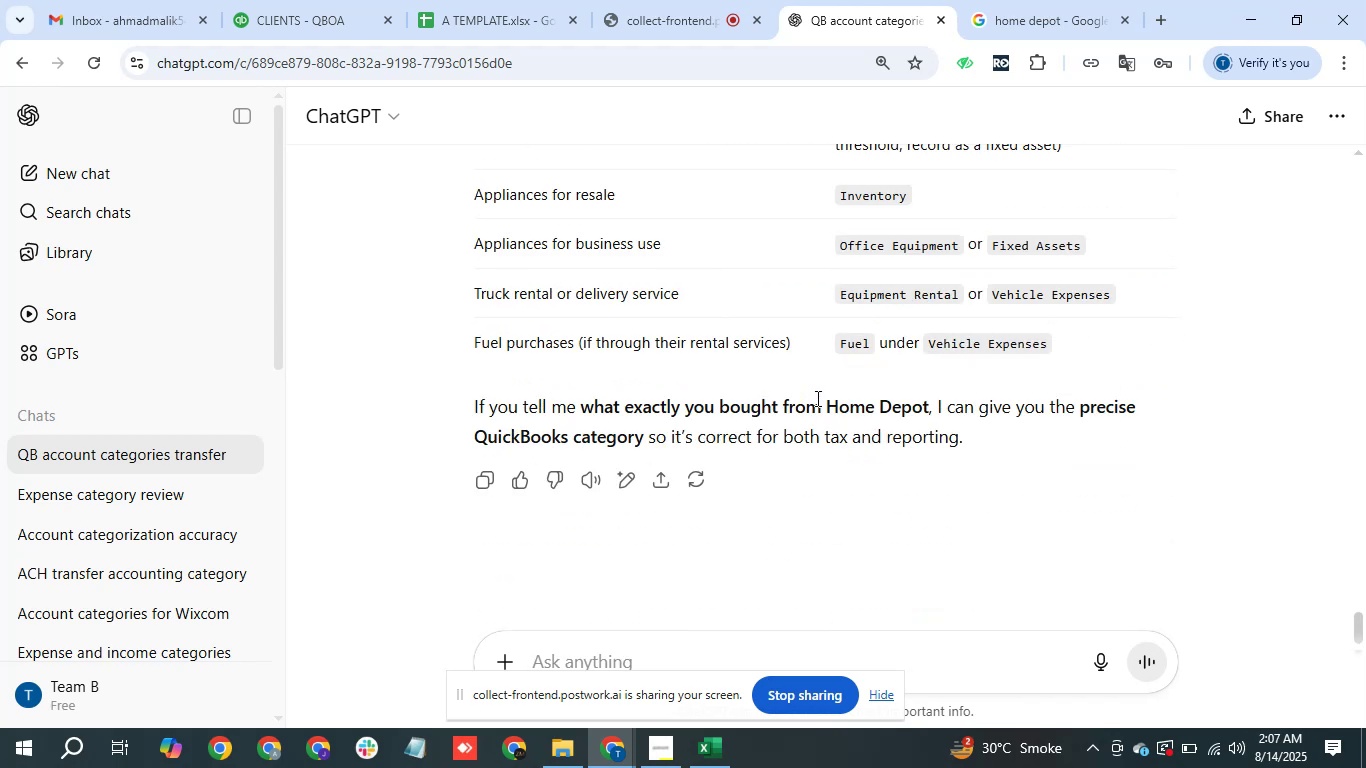 
scroll: coordinate [783, 274], scroll_direction: up, amount: 1.0
 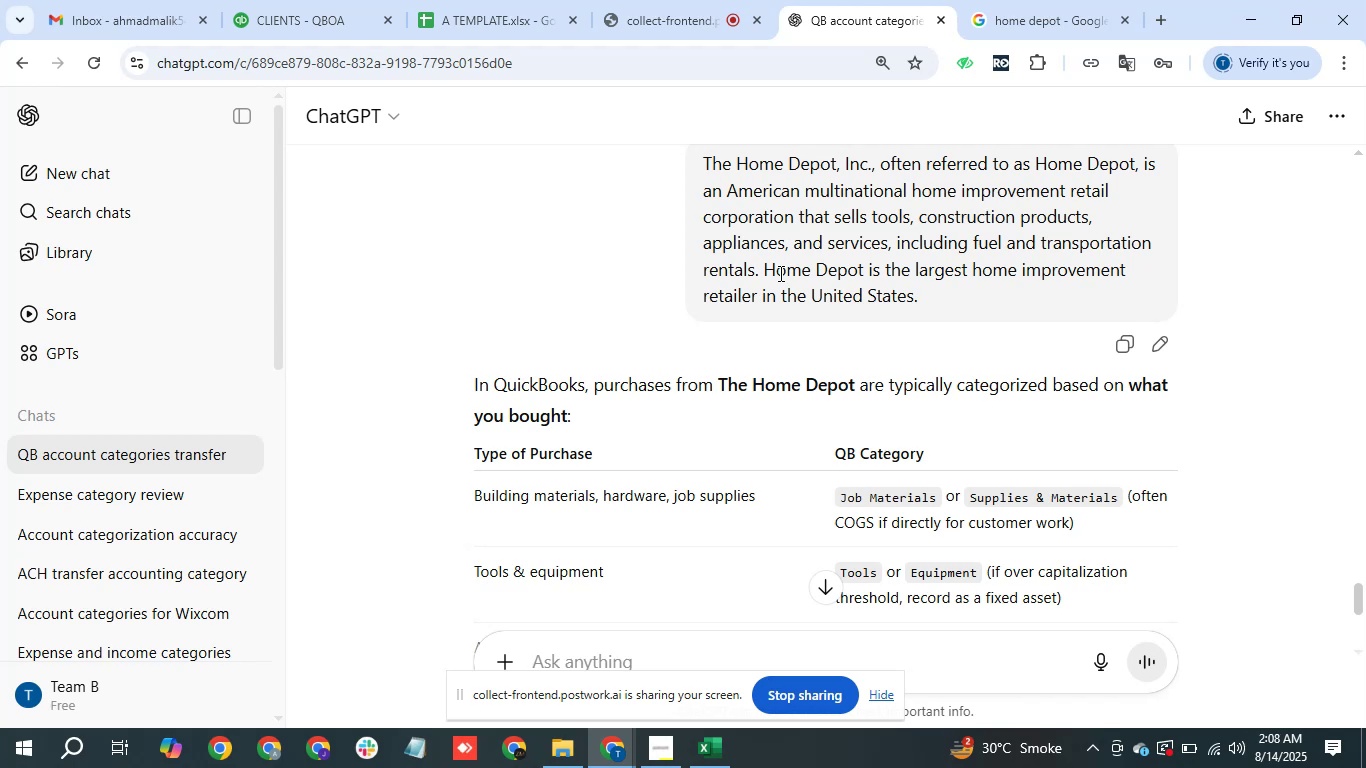 
wait(54.91)
 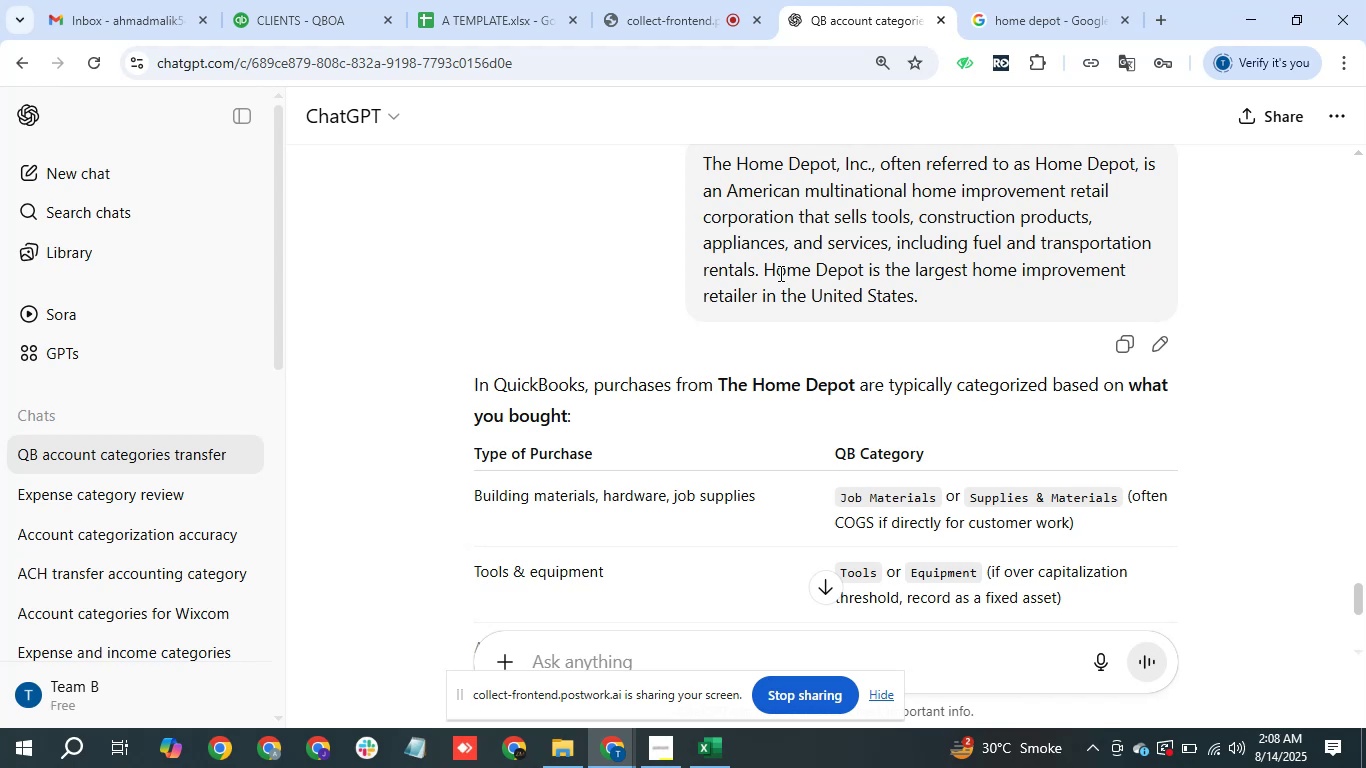 
scroll: coordinate [682, 462], scroll_direction: down, amount: 1.0
 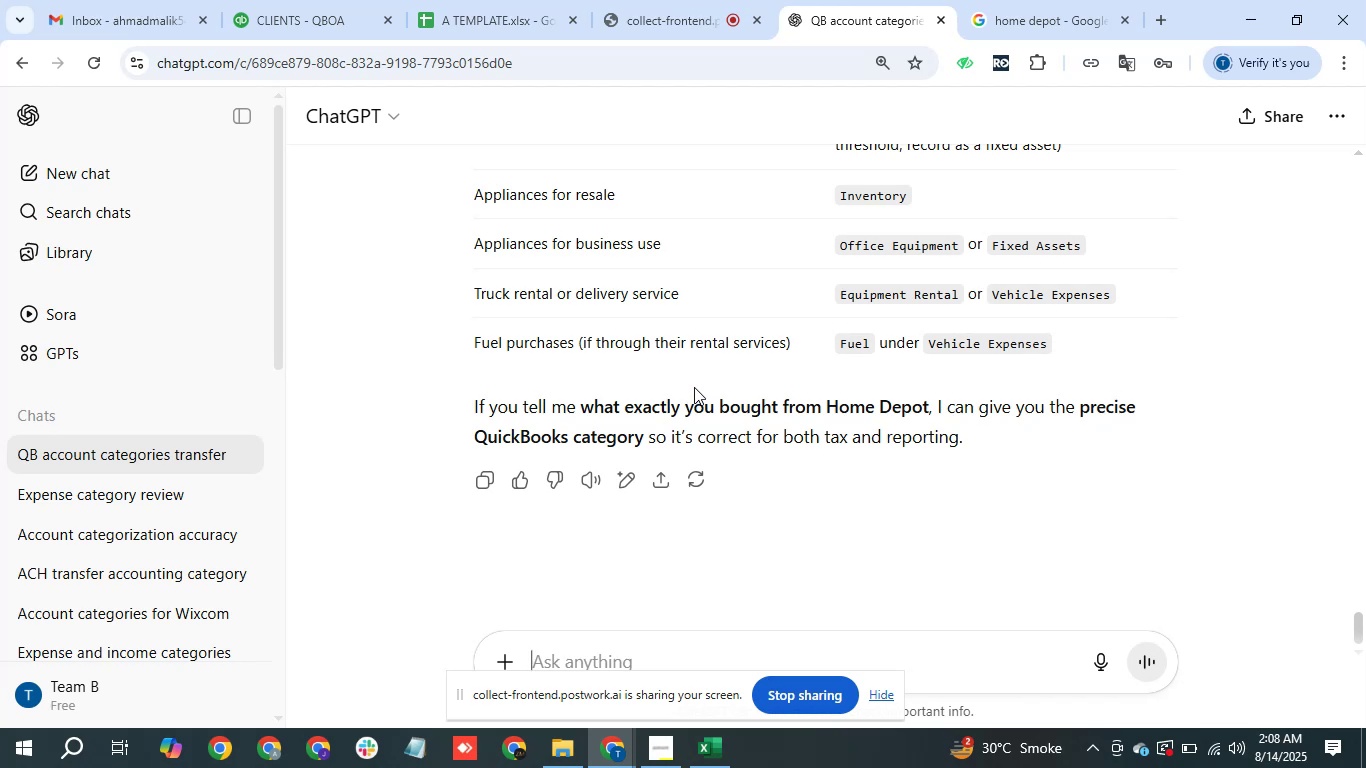 
wait(8.2)
 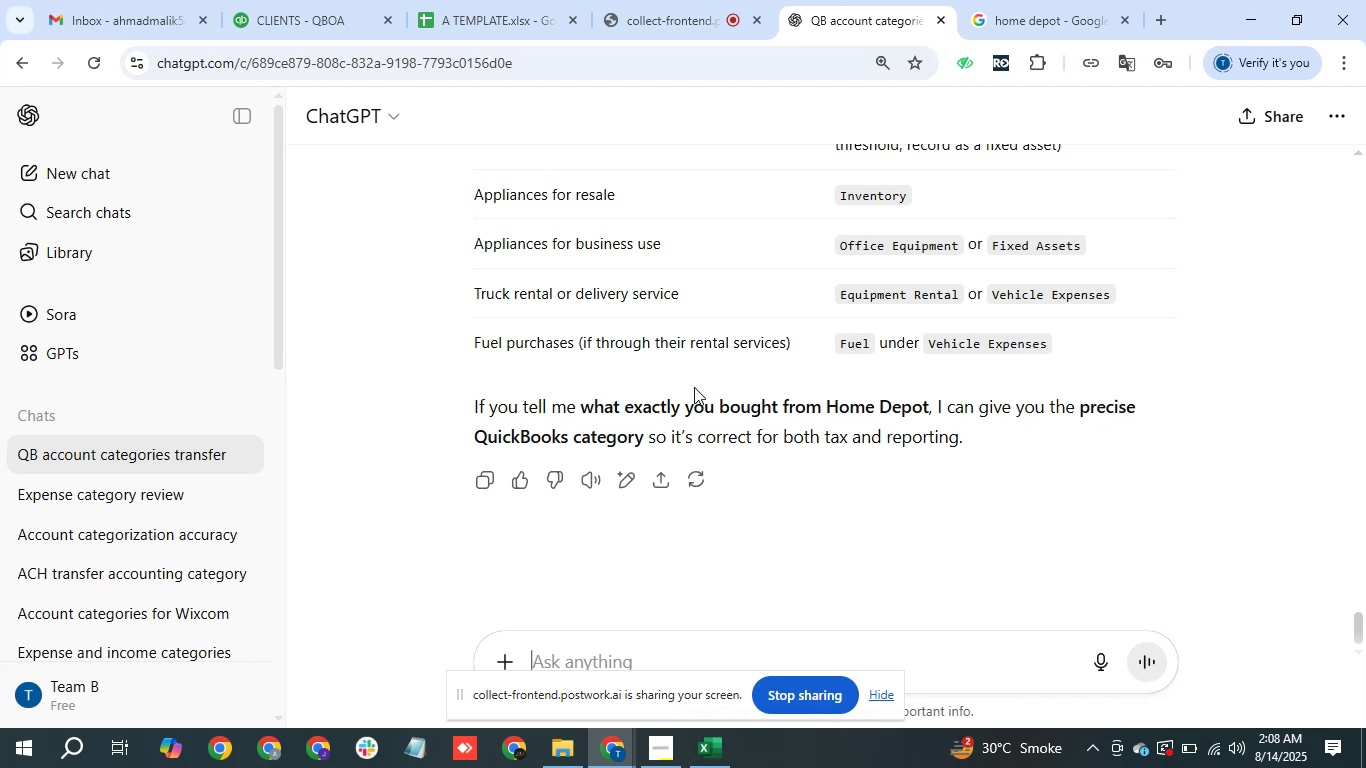 
scroll: coordinate [793, 273], scroll_direction: up, amount: 1.0
 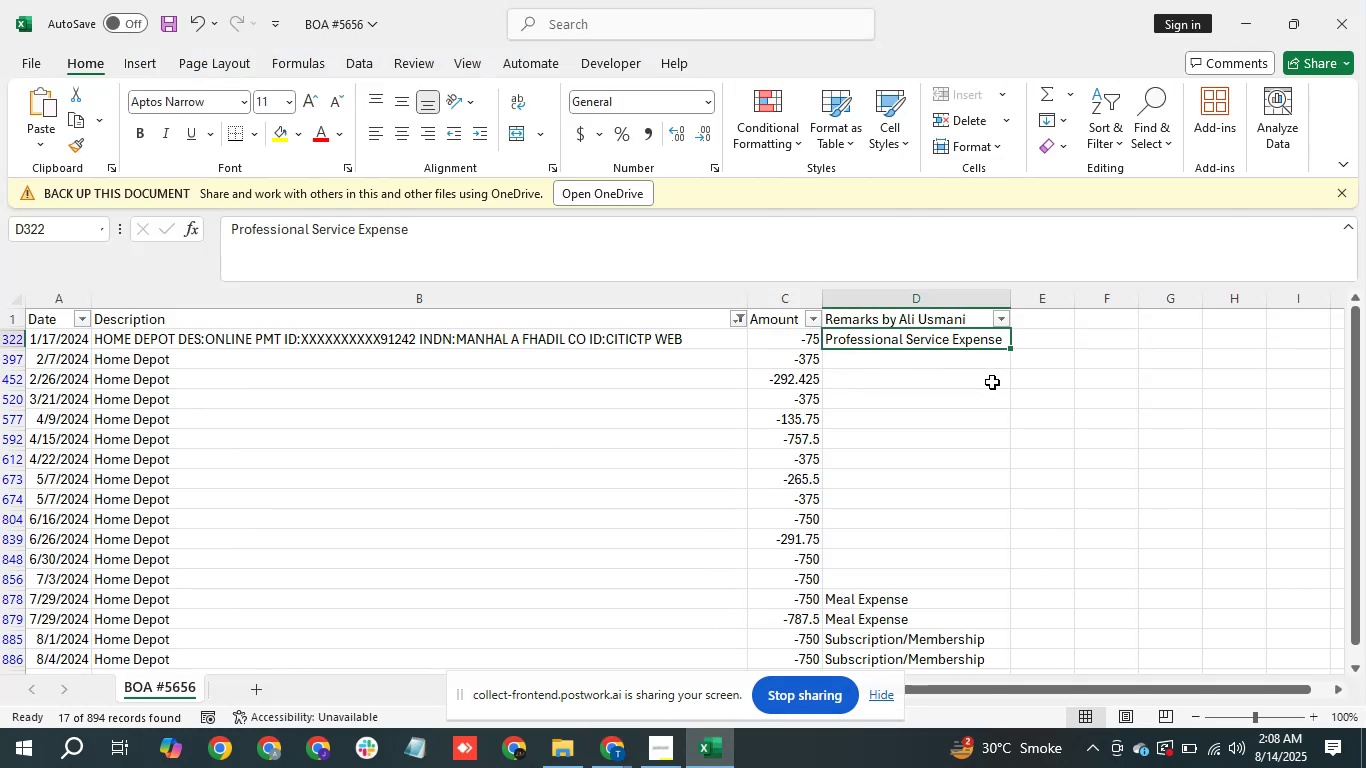 
wait(10.49)
 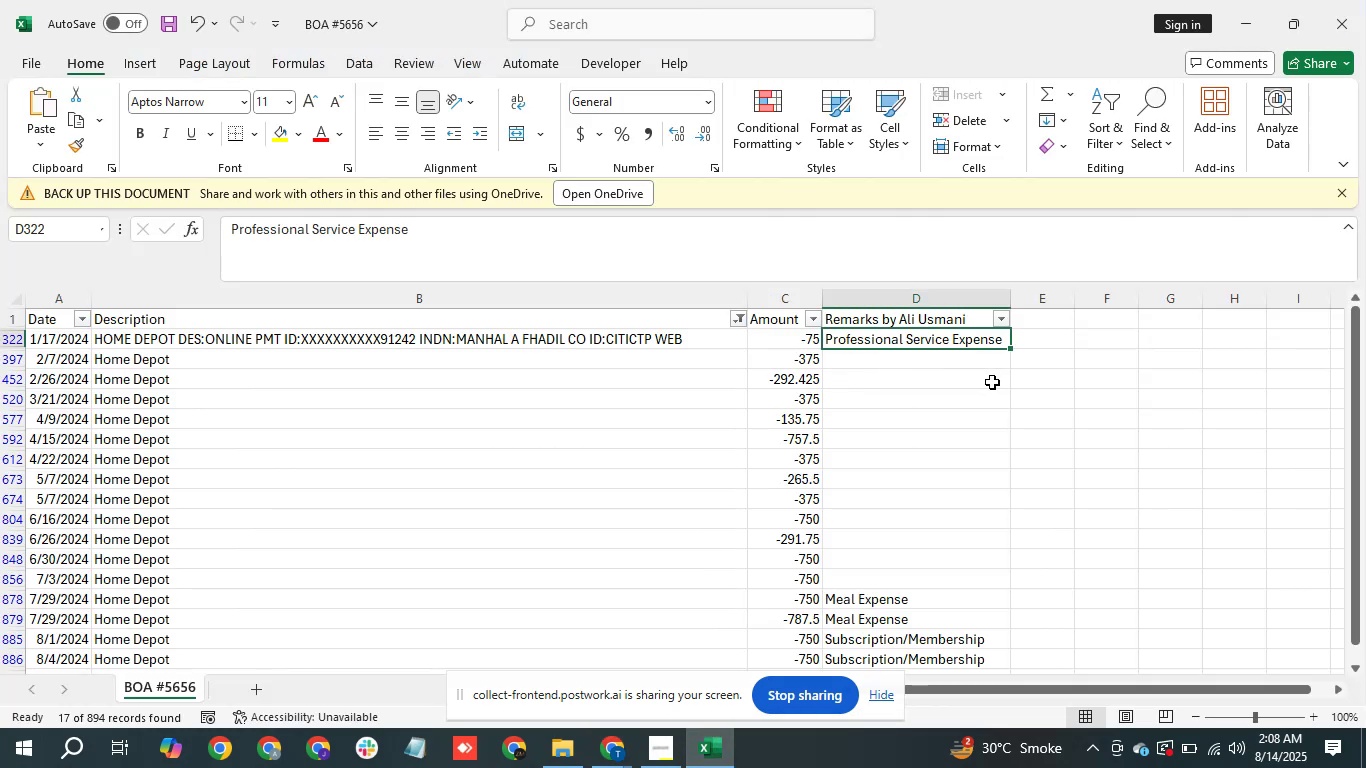 
key(ArrowLeft)
 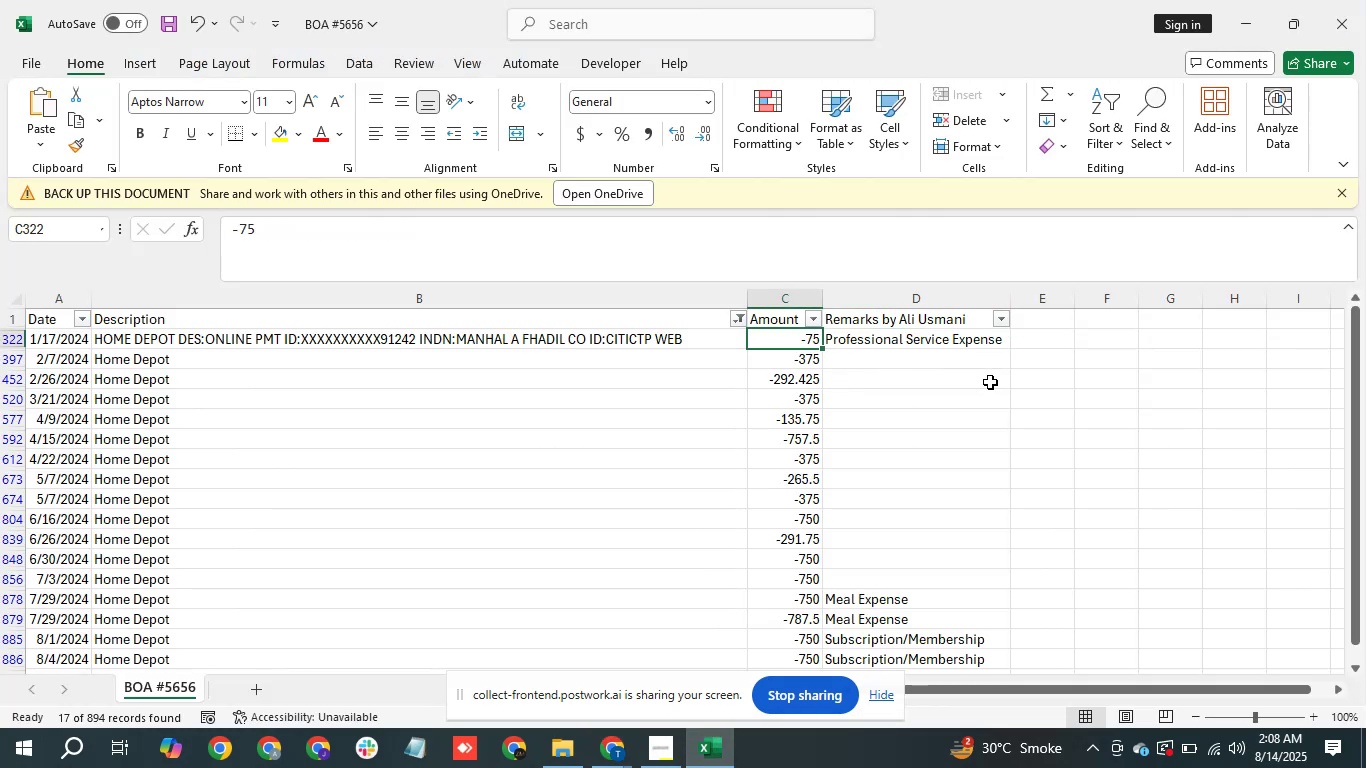 
key(ArrowRight)
 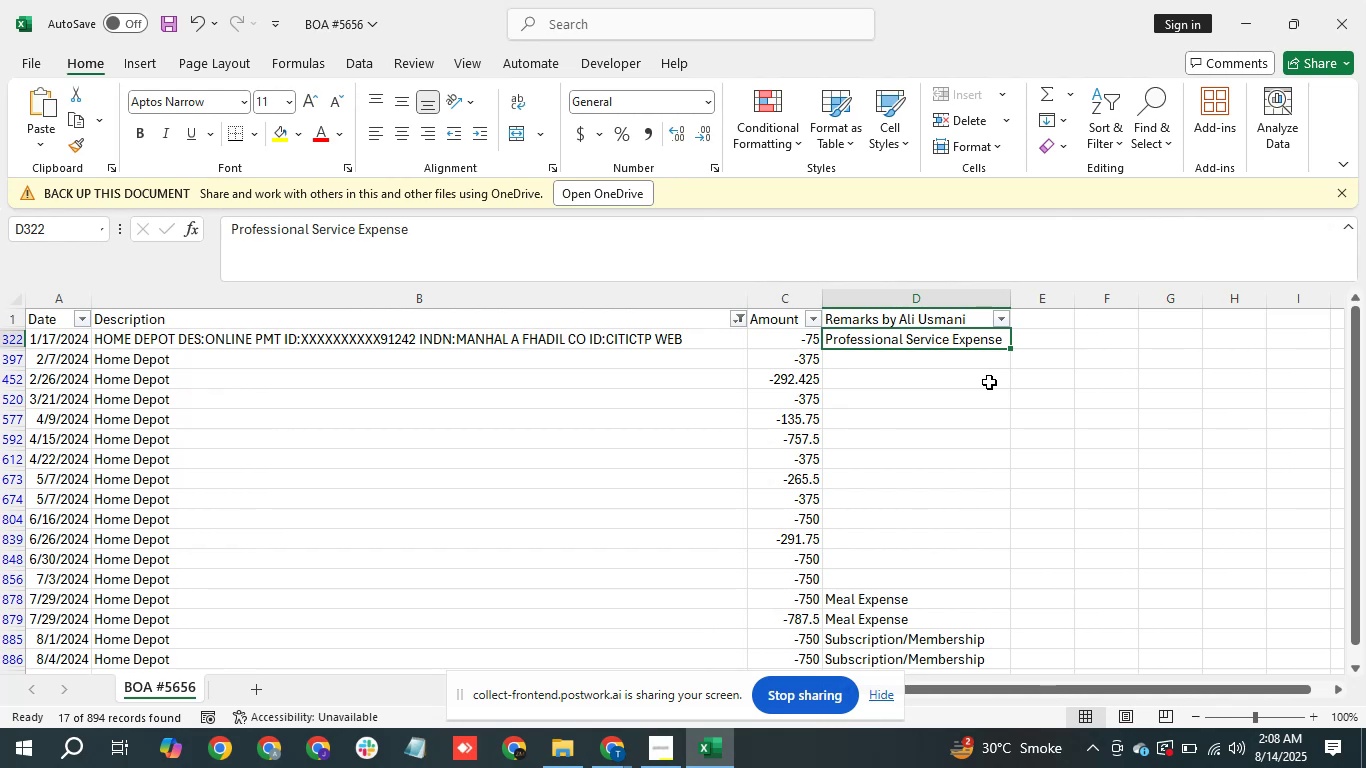 
type(Equipment or Goods Purchased )
 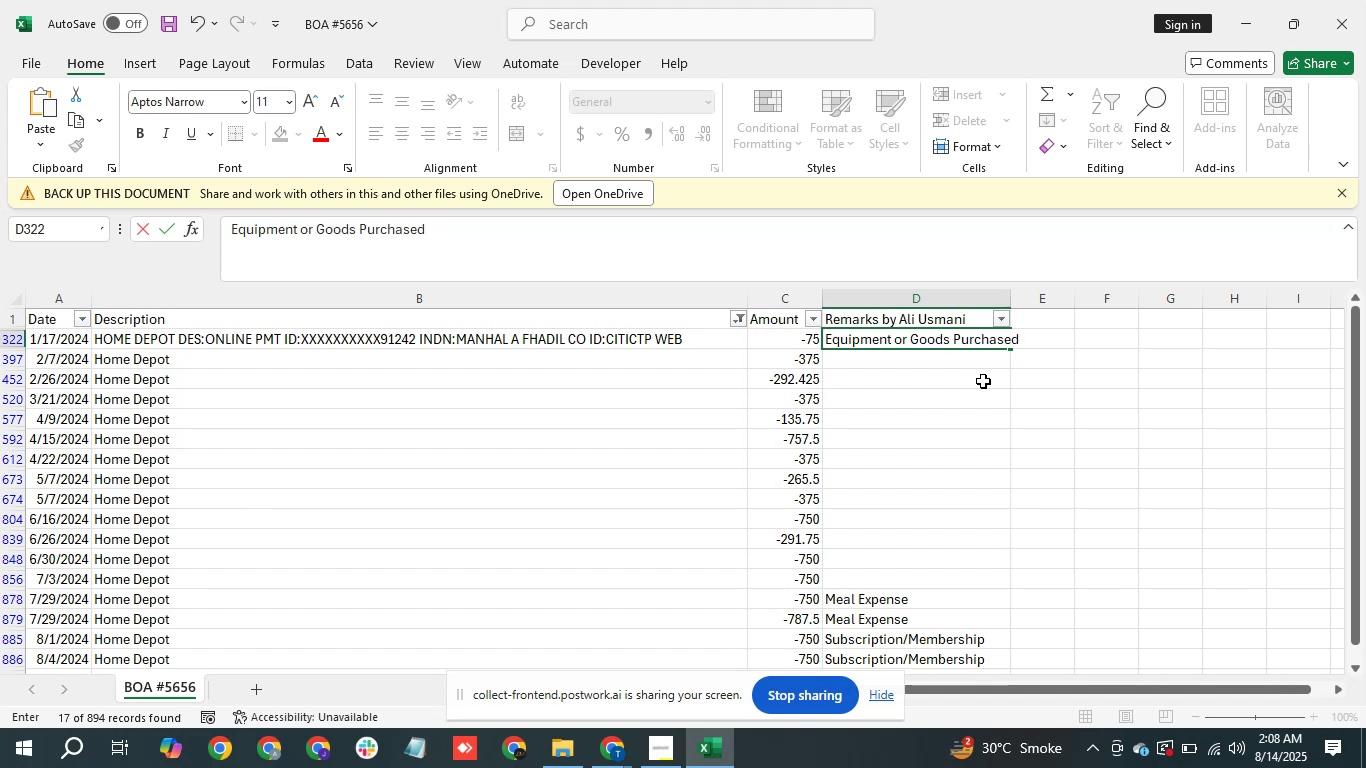 
hold_key(key=ShiftLeft, duration=0.65)
 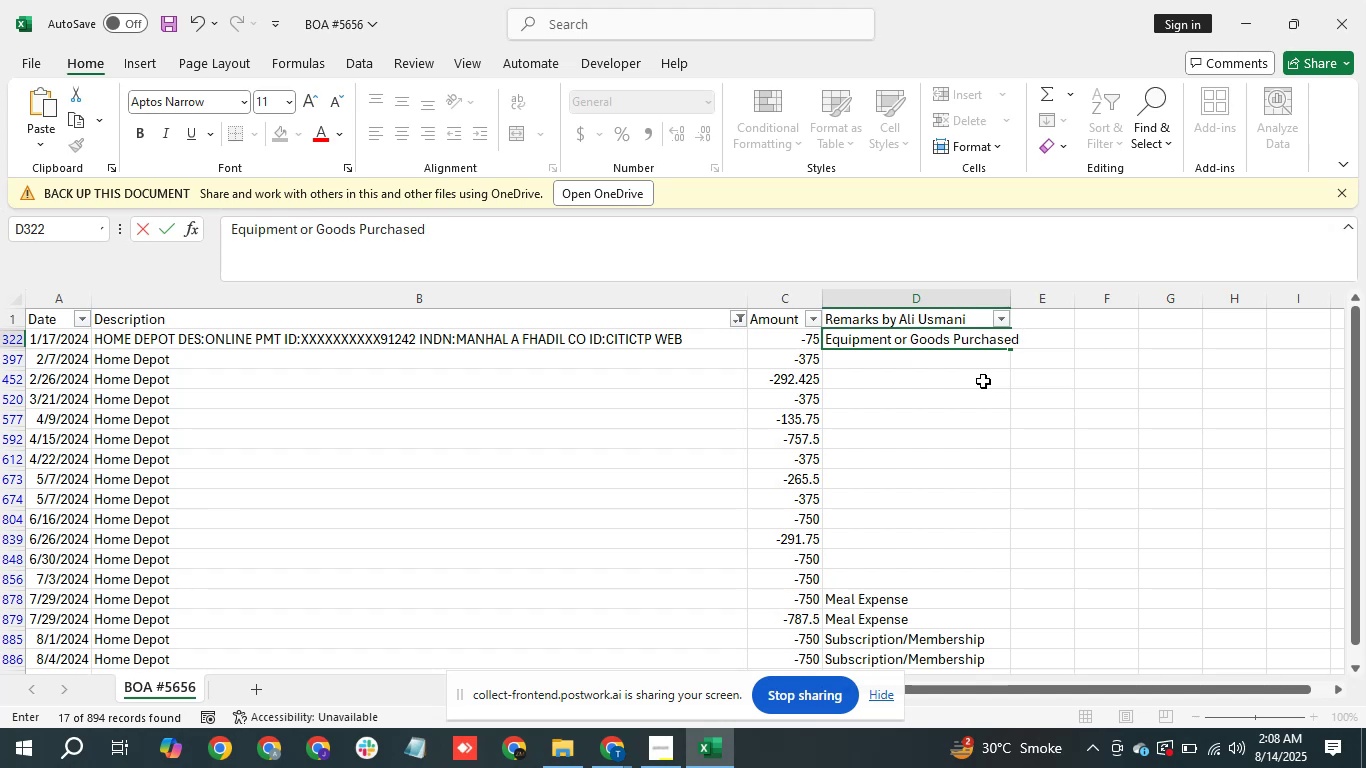 
type(/ A)
key(Backspace)
type(Fixed Ase)
key(Backspace)
type(set)
 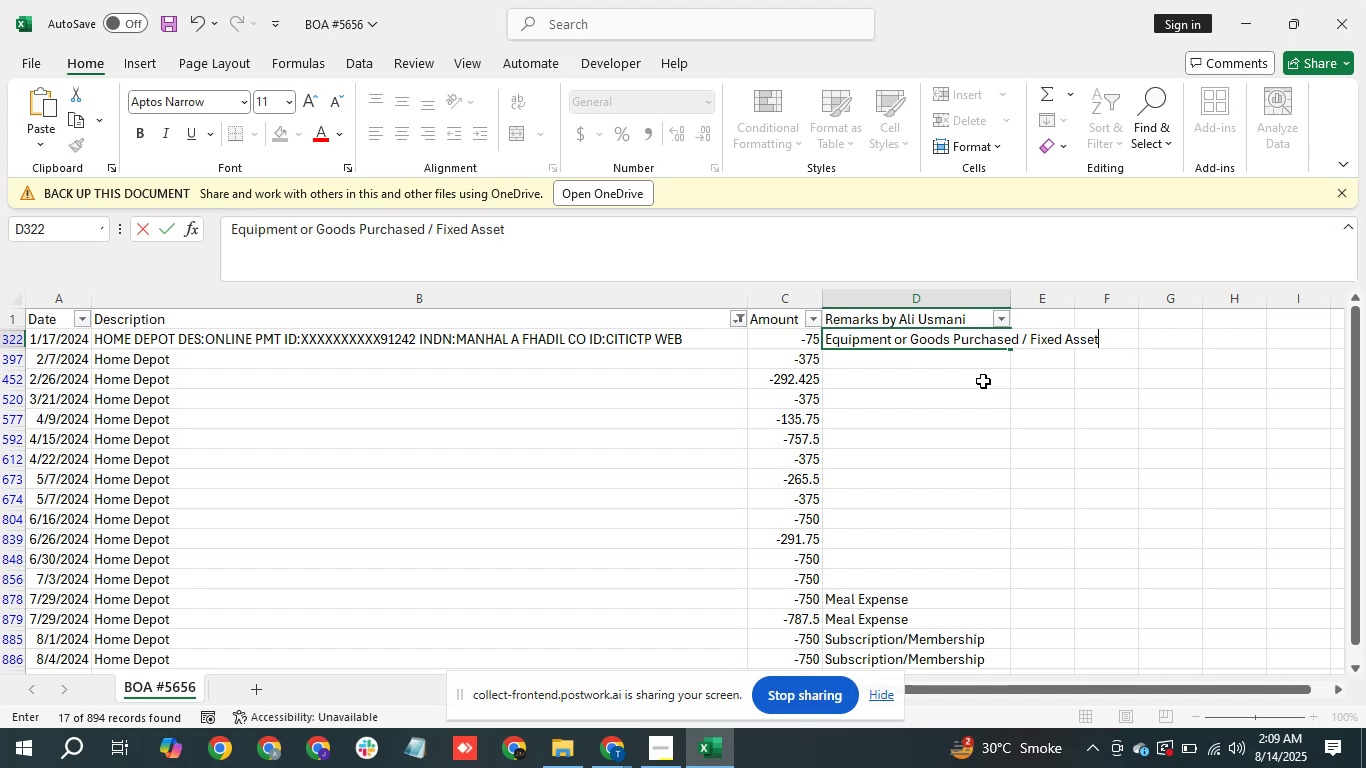 
key(Enter)
 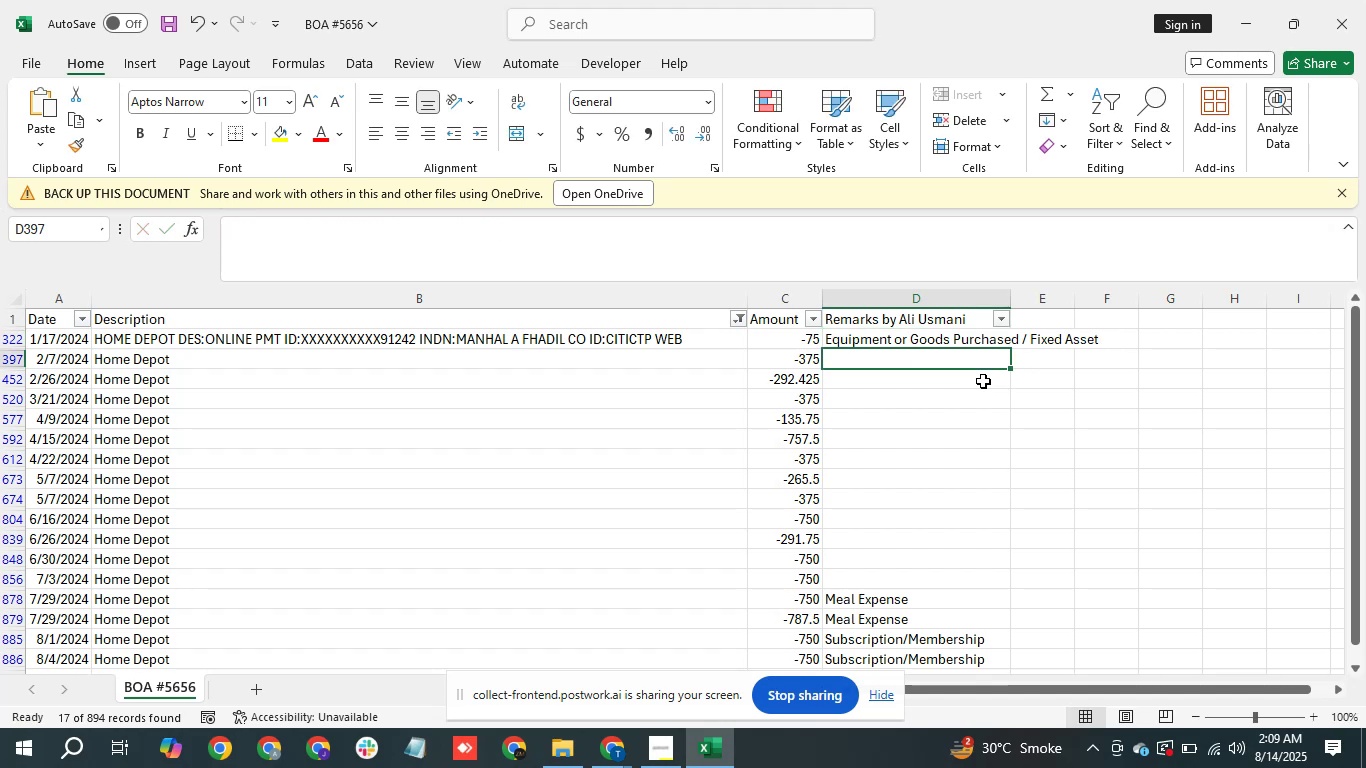 
key(ArrowUp)
 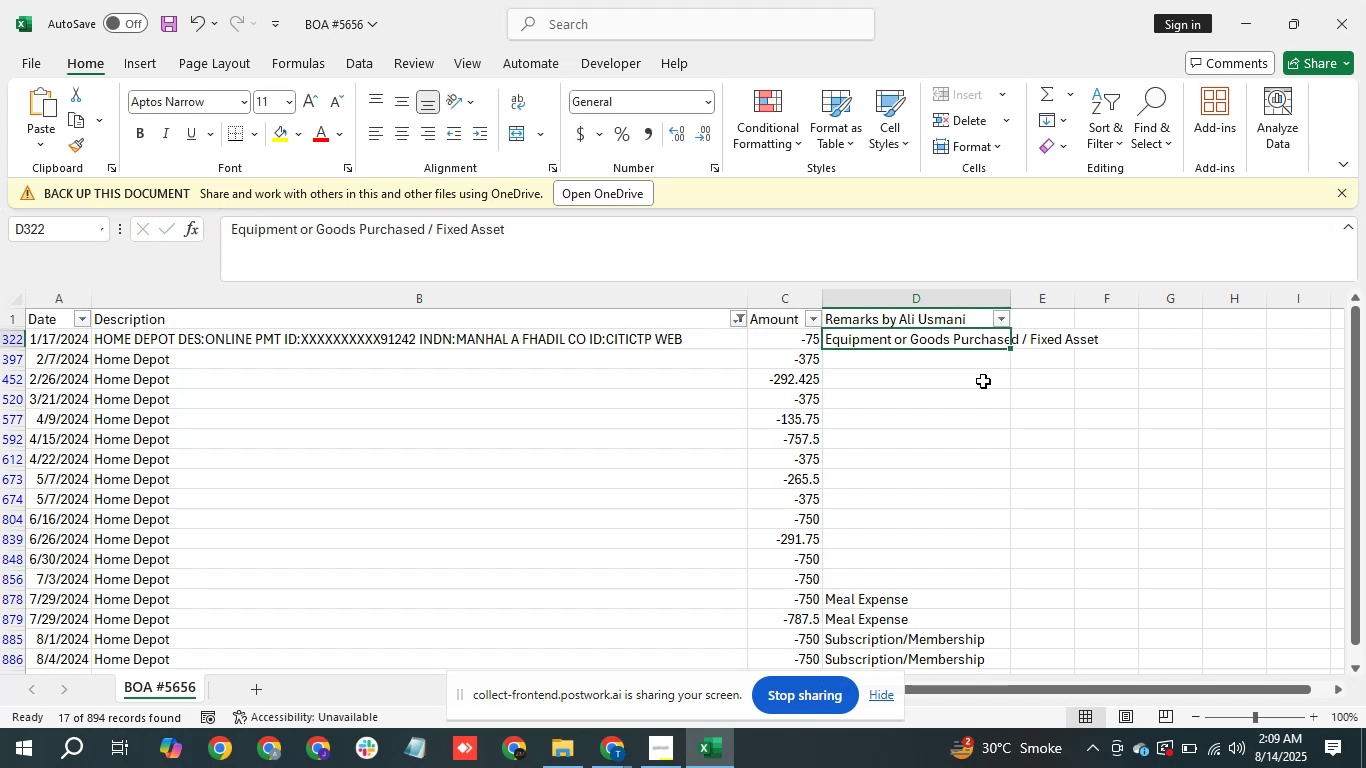 
key(Control+C)
 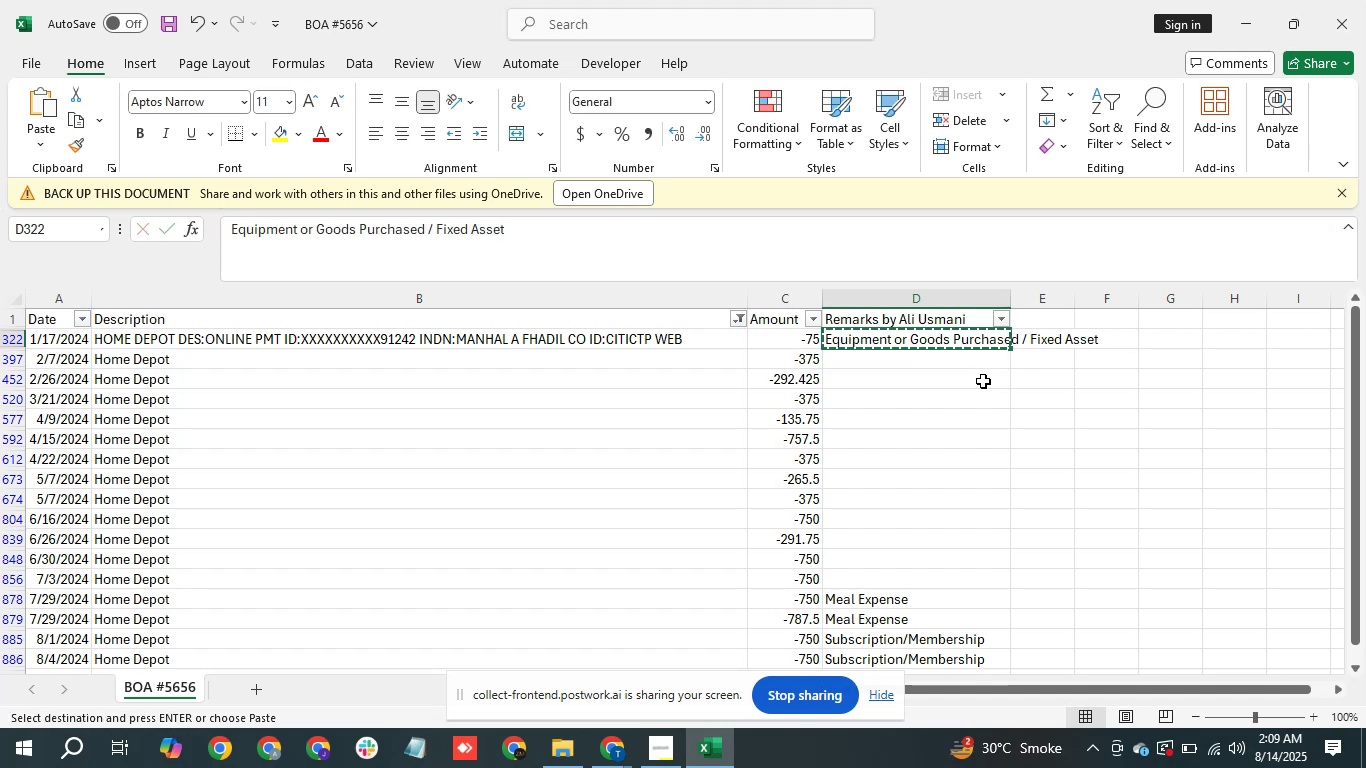 
key(ArrowDown)
 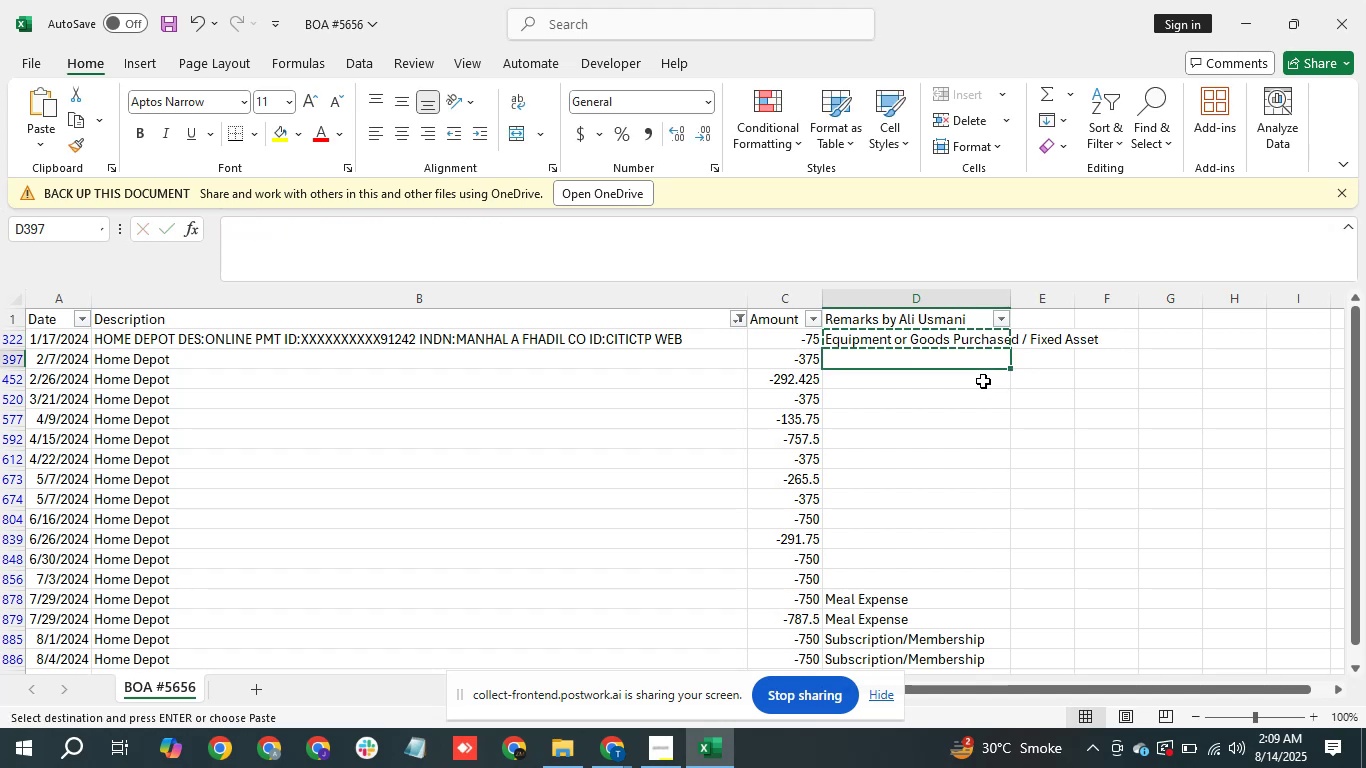 
hold_key(key=ArrowDown, duration=1.09)
 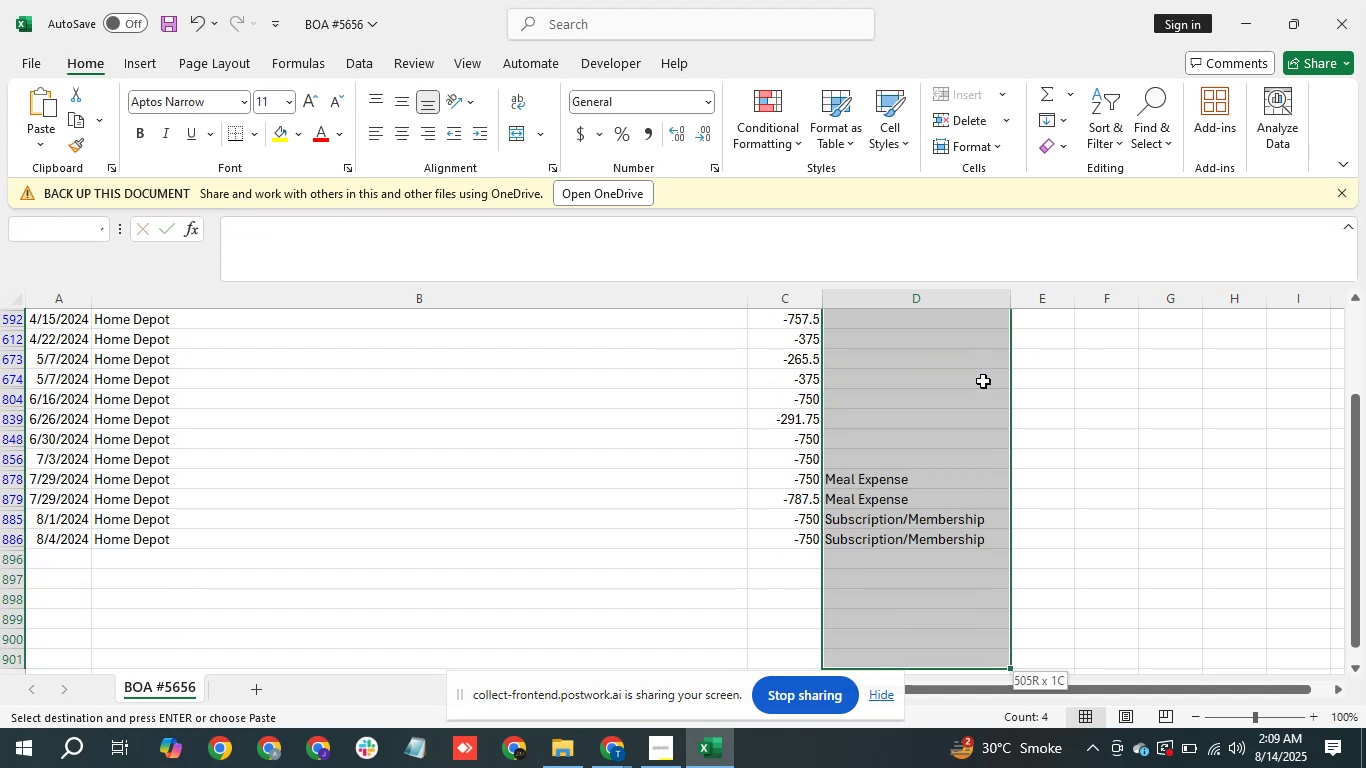 
key(Shift+ArrowDown)
 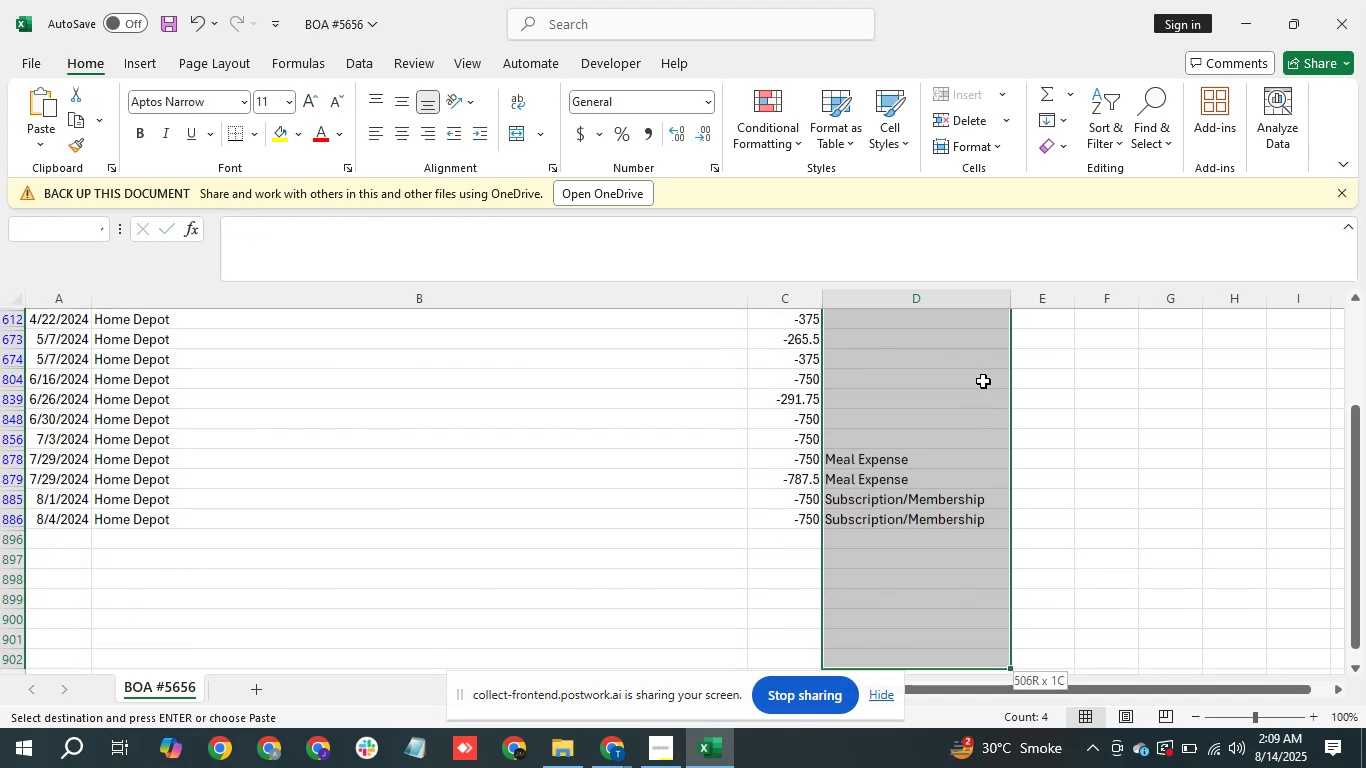 
hold_key(key=ArrowUp, duration=0.68)
 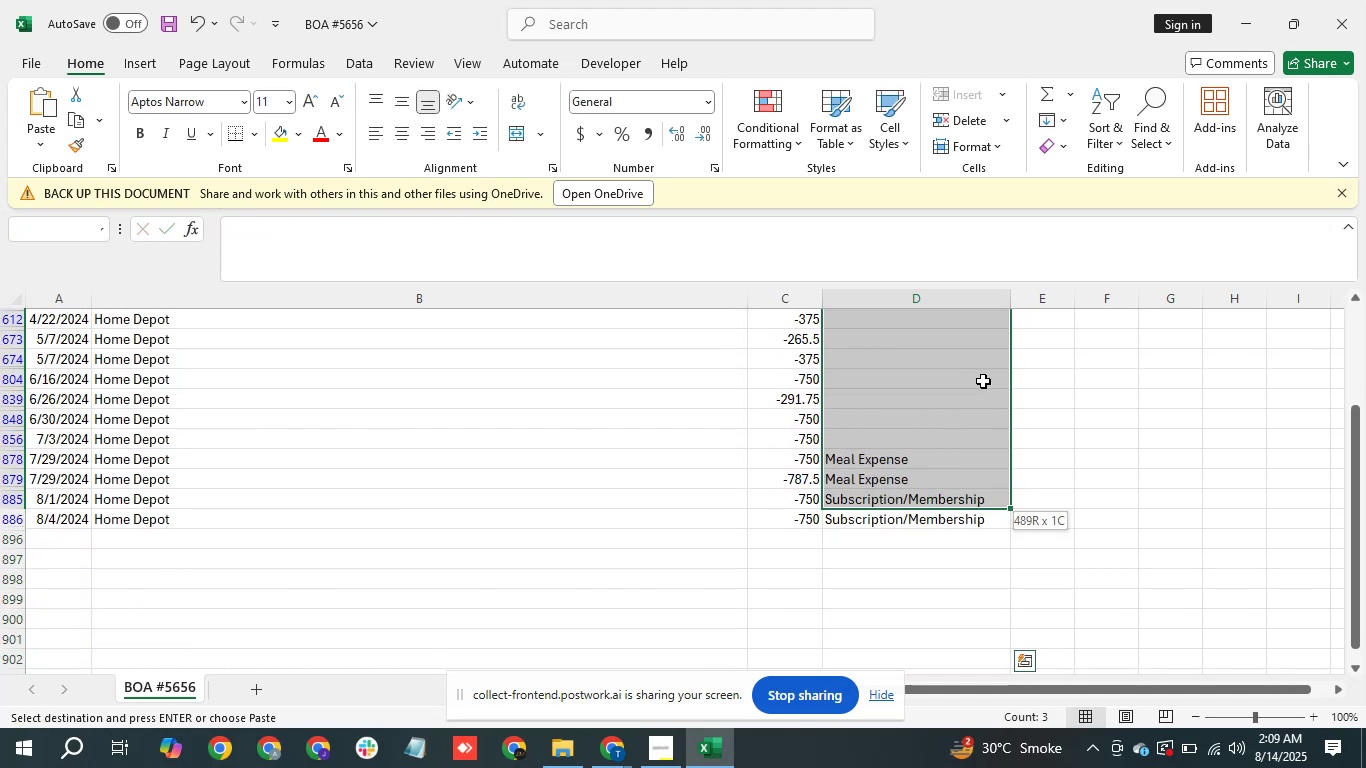 
key(Shift+ArrowUp)
 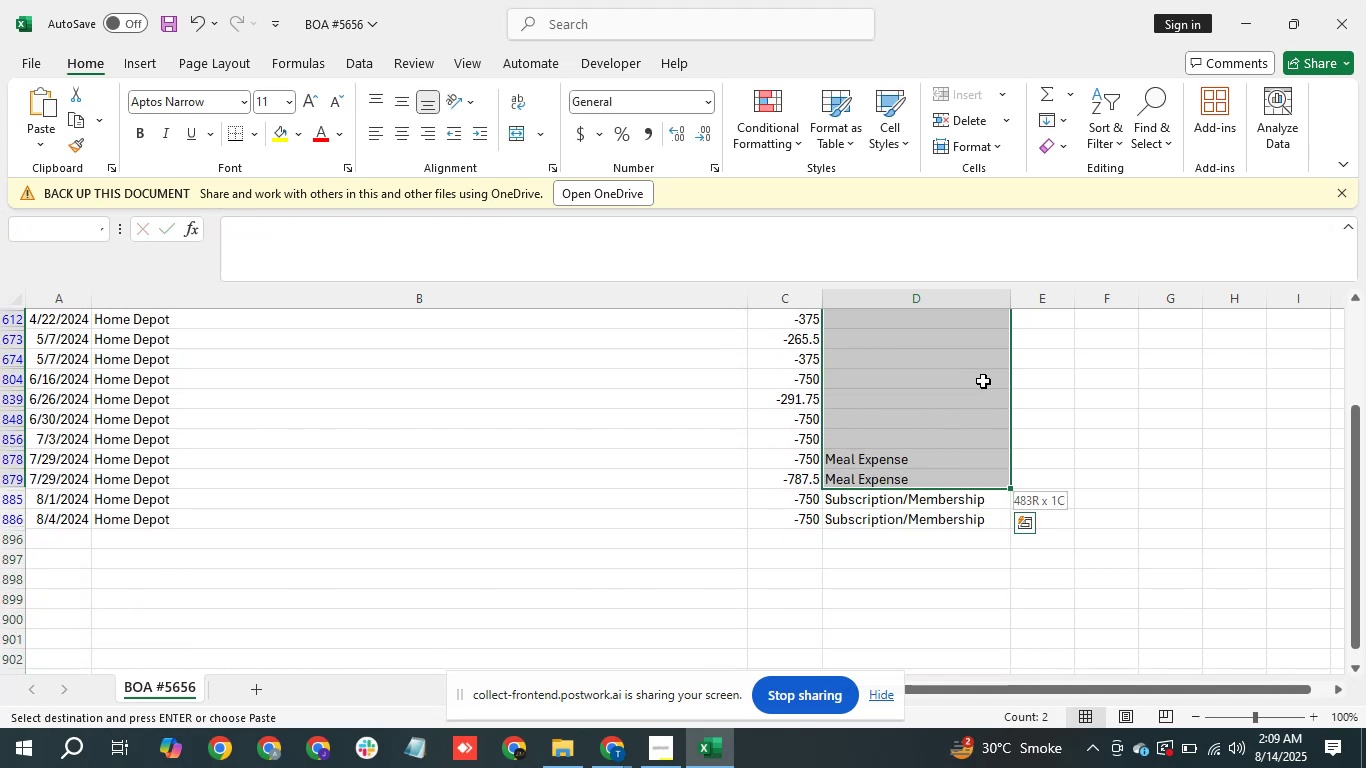 
key(Shift+ArrowDown)
 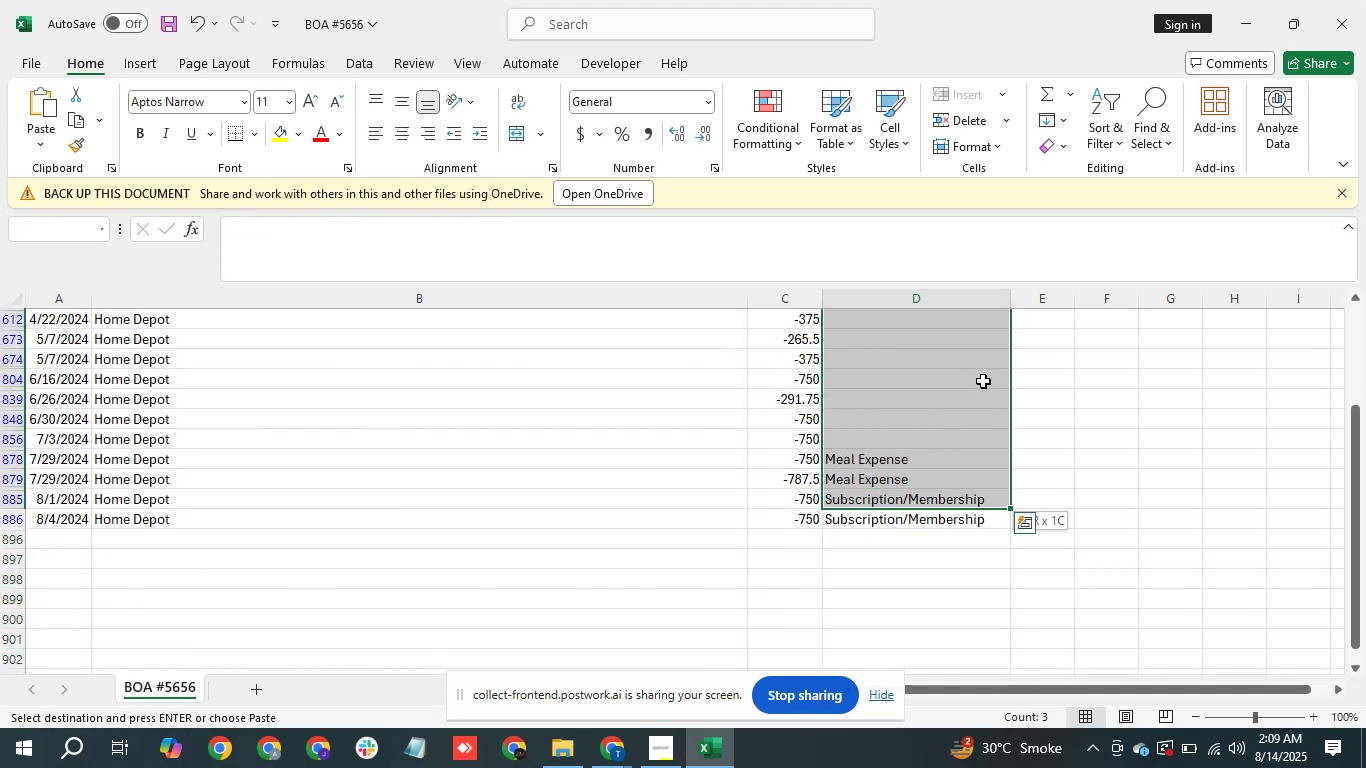 
key(Shift+ArrowDown)
 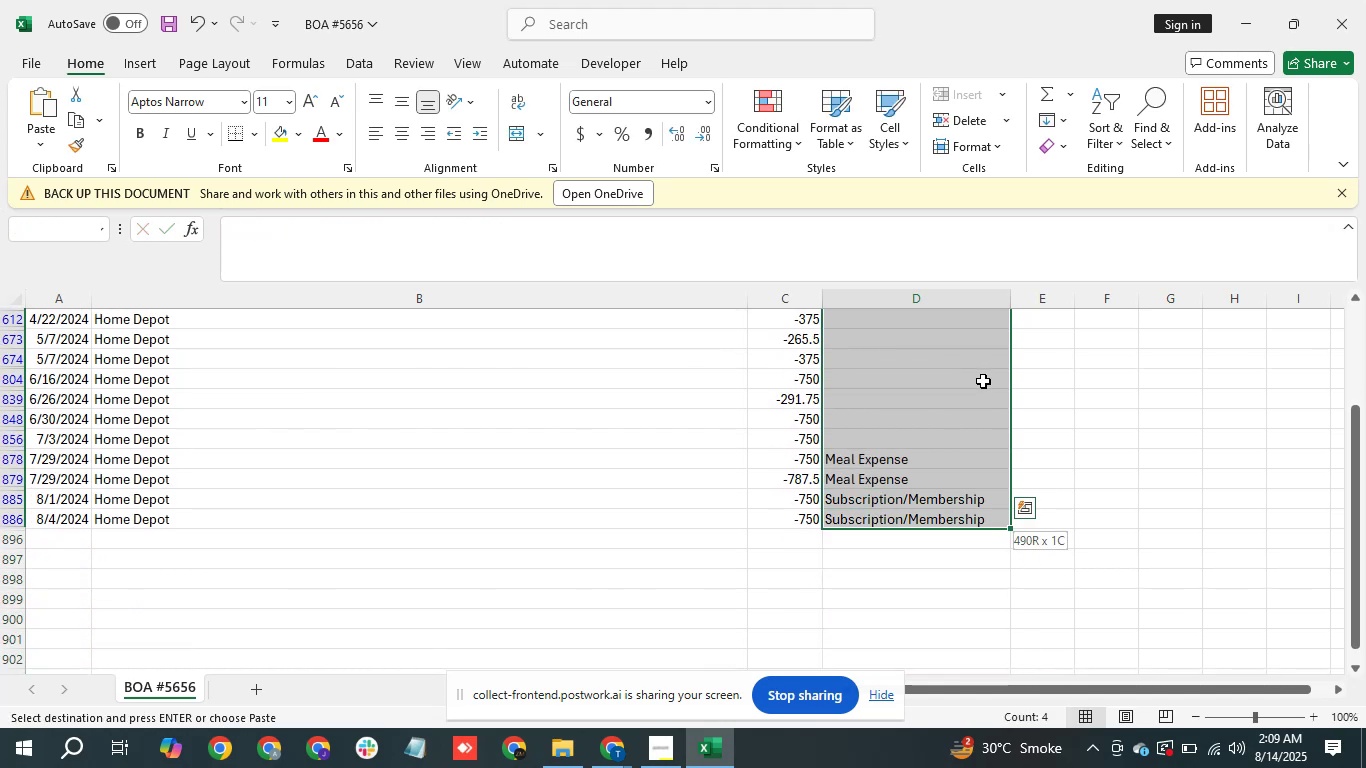 
key(Control+V)
 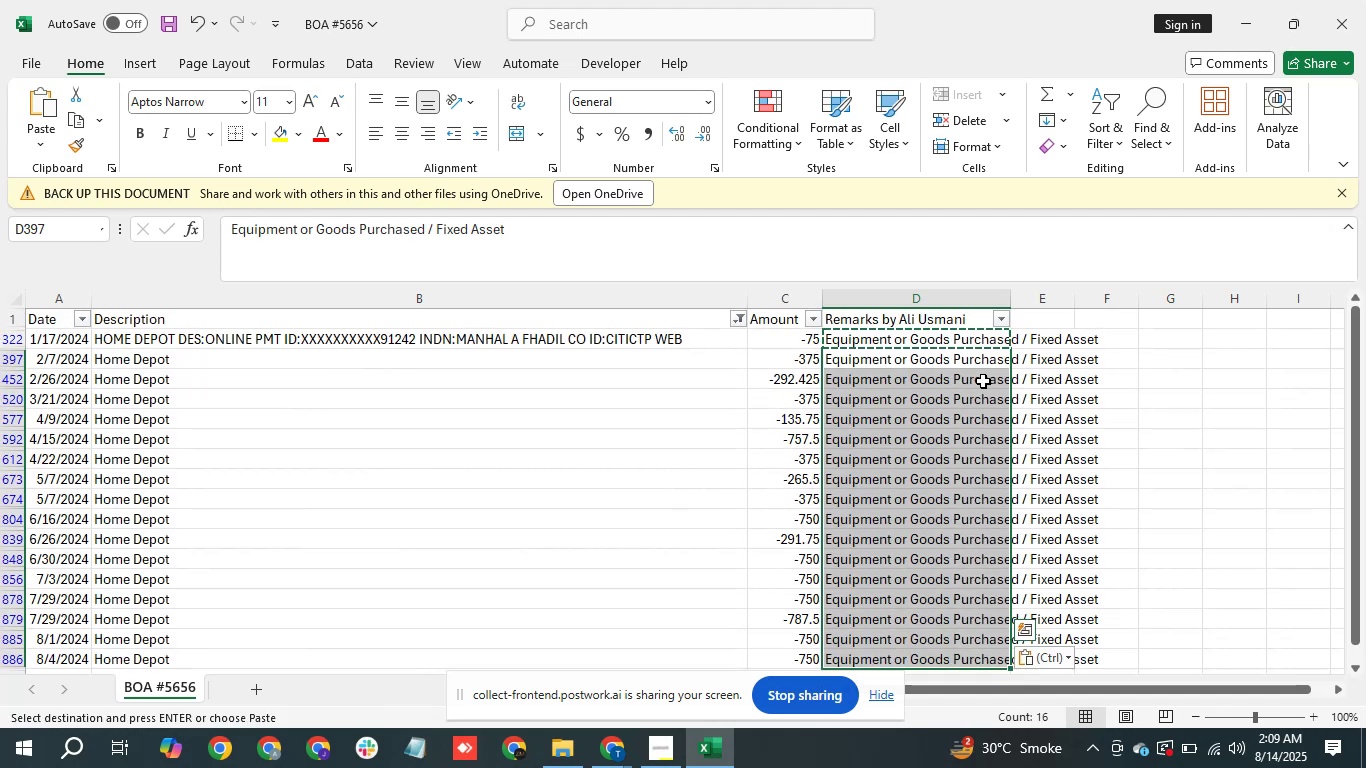 
hold_key(key=ArrowDown, duration=1.18)
 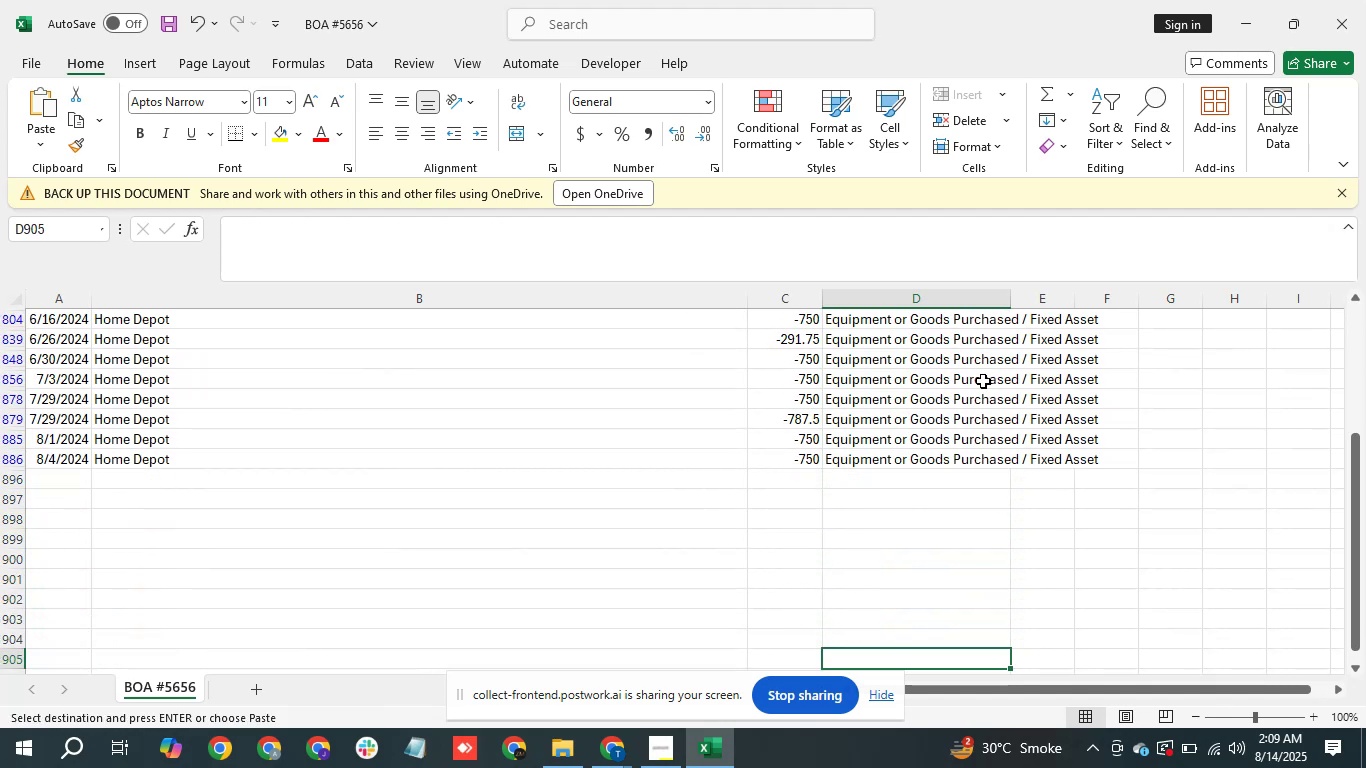 
hold_key(key=ArrowUp, duration=1.52)
 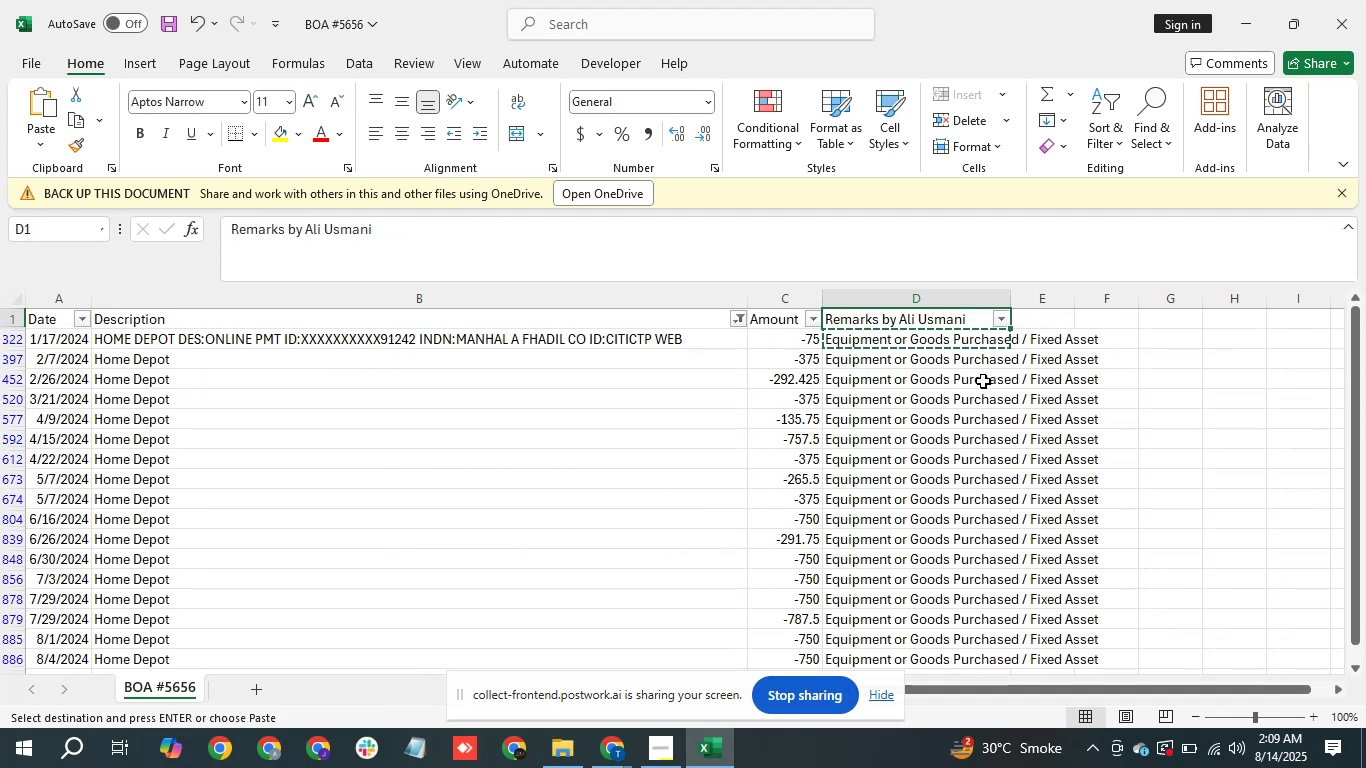 
key(ArrowUp)
 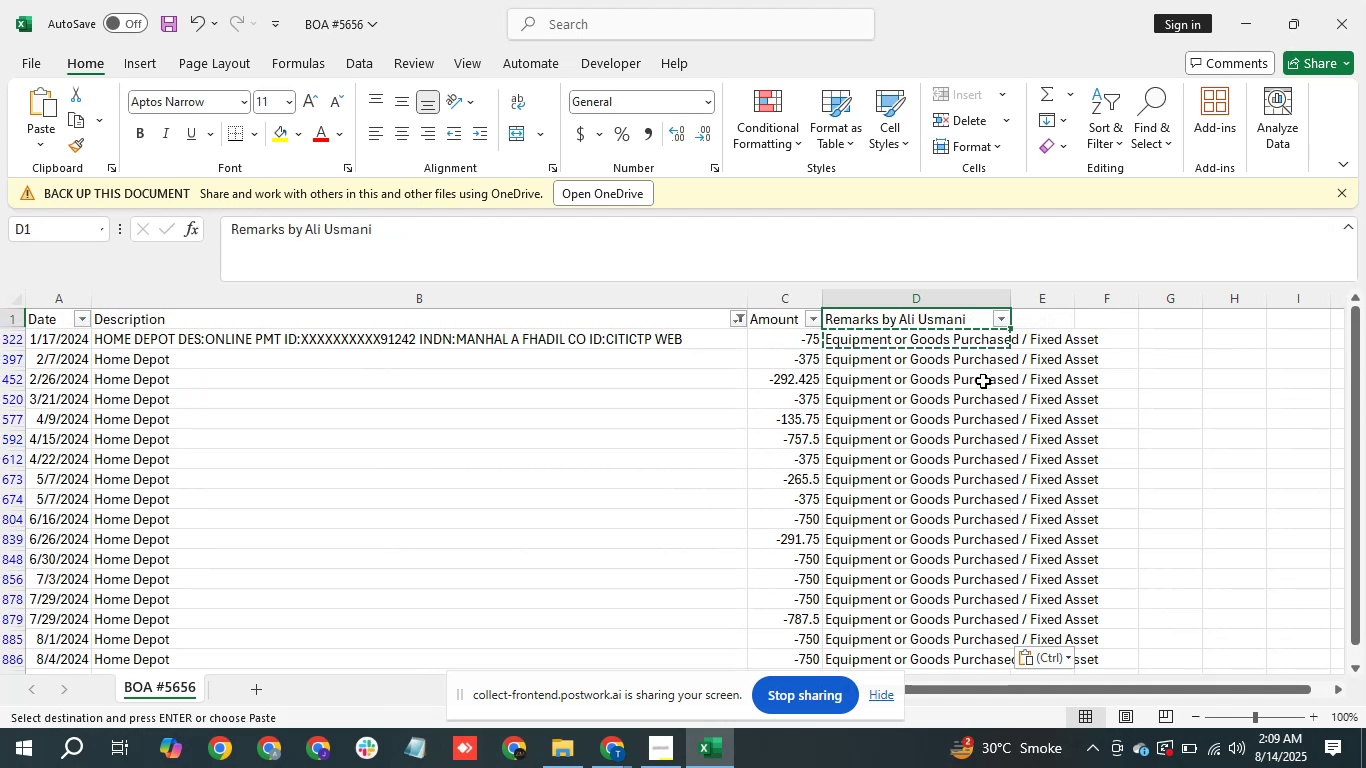 
key(ArrowUp)
 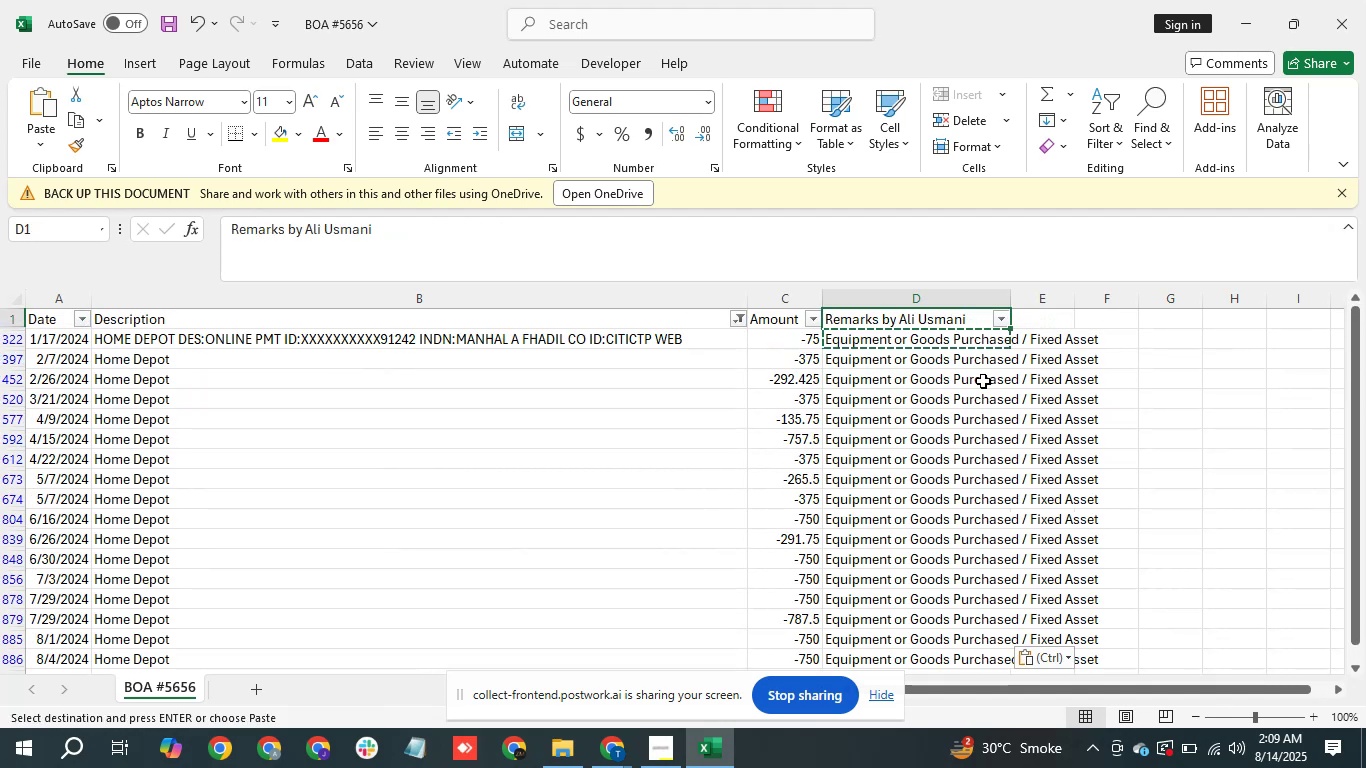 
key(ArrowUp)
 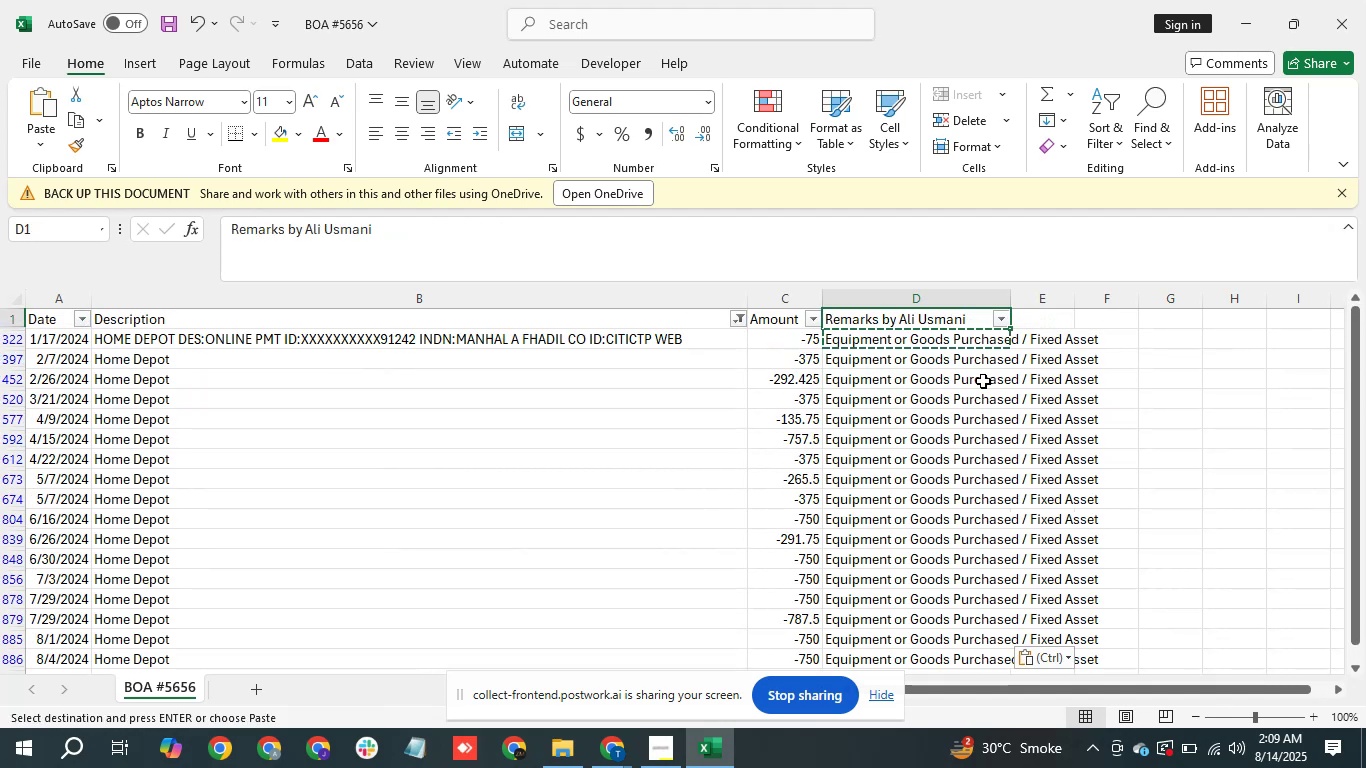 
key(ArrowUp)
 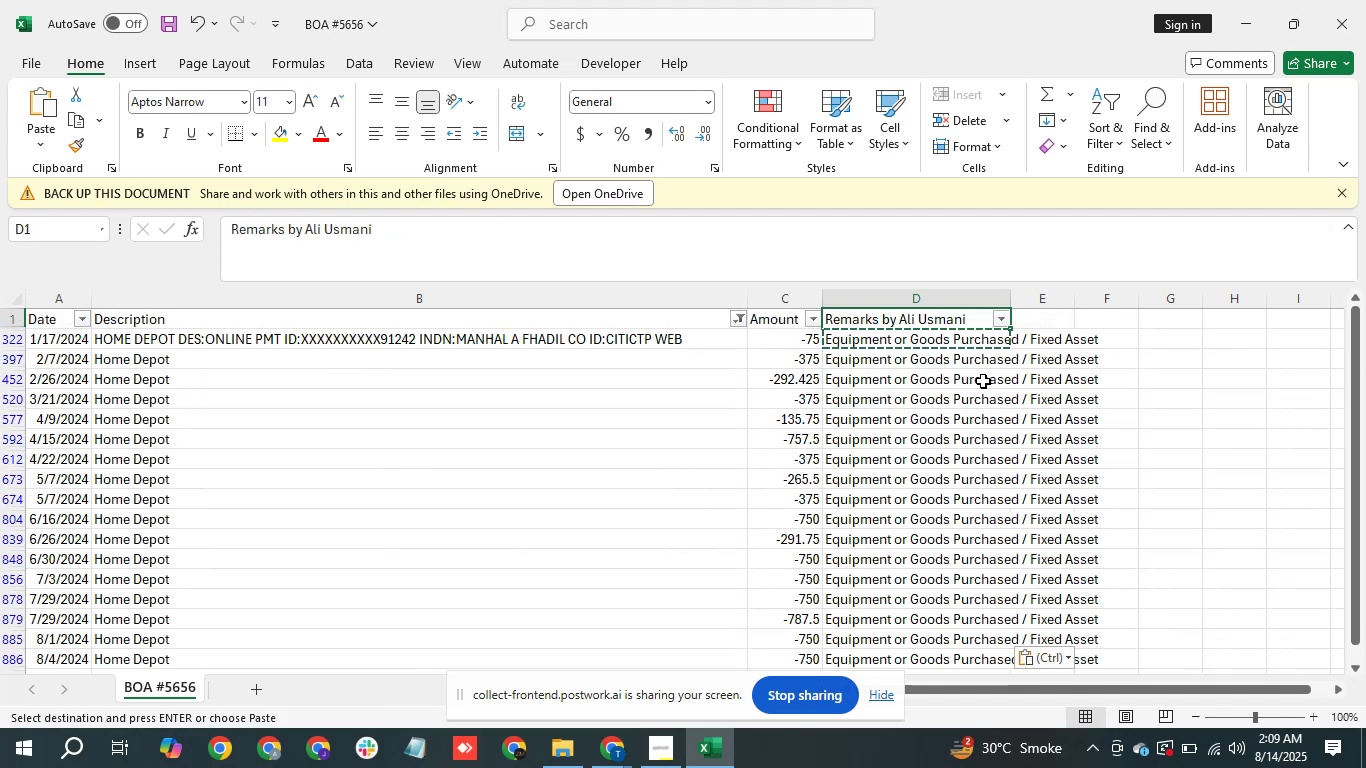 
key(ArrowUp)
 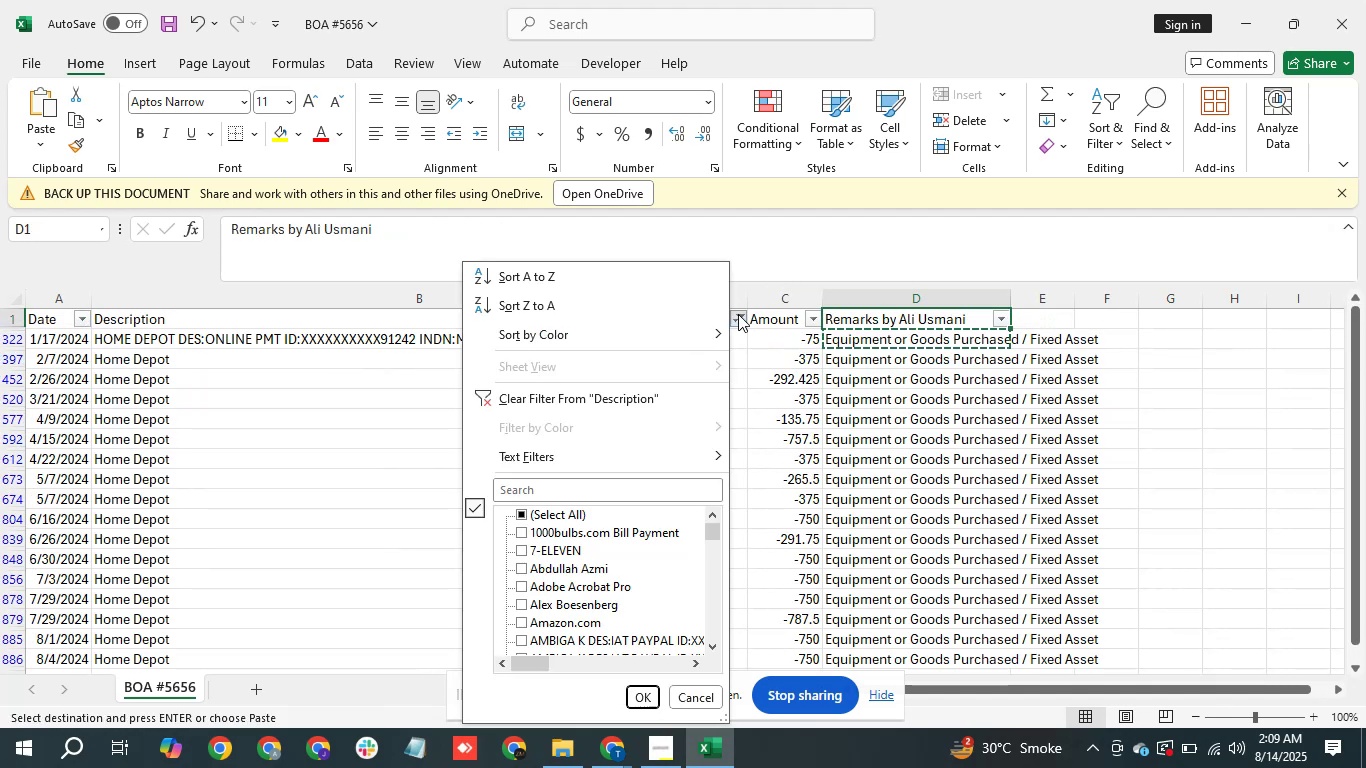 
left_click([682, 393])
 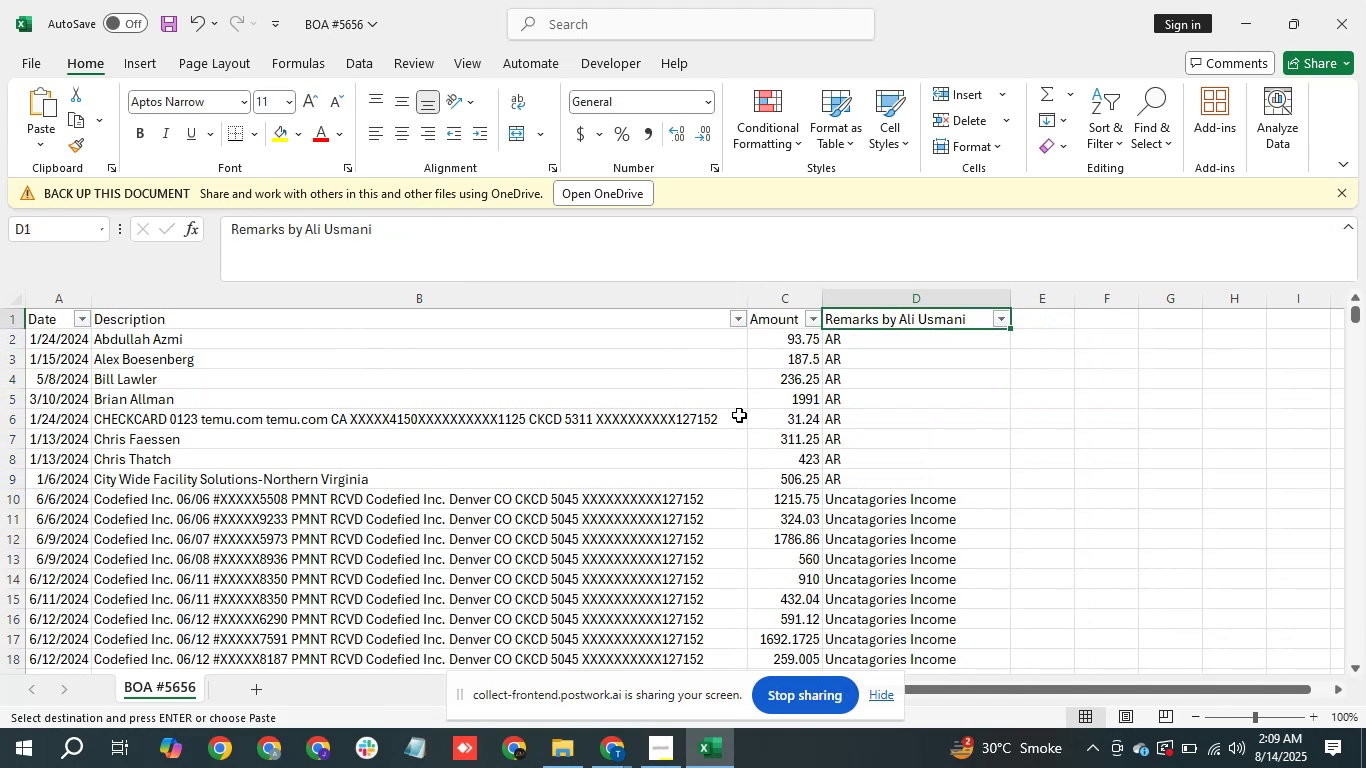 
scroll: coordinate [866, 567], scroll_direction: down, amount: 32.0
 